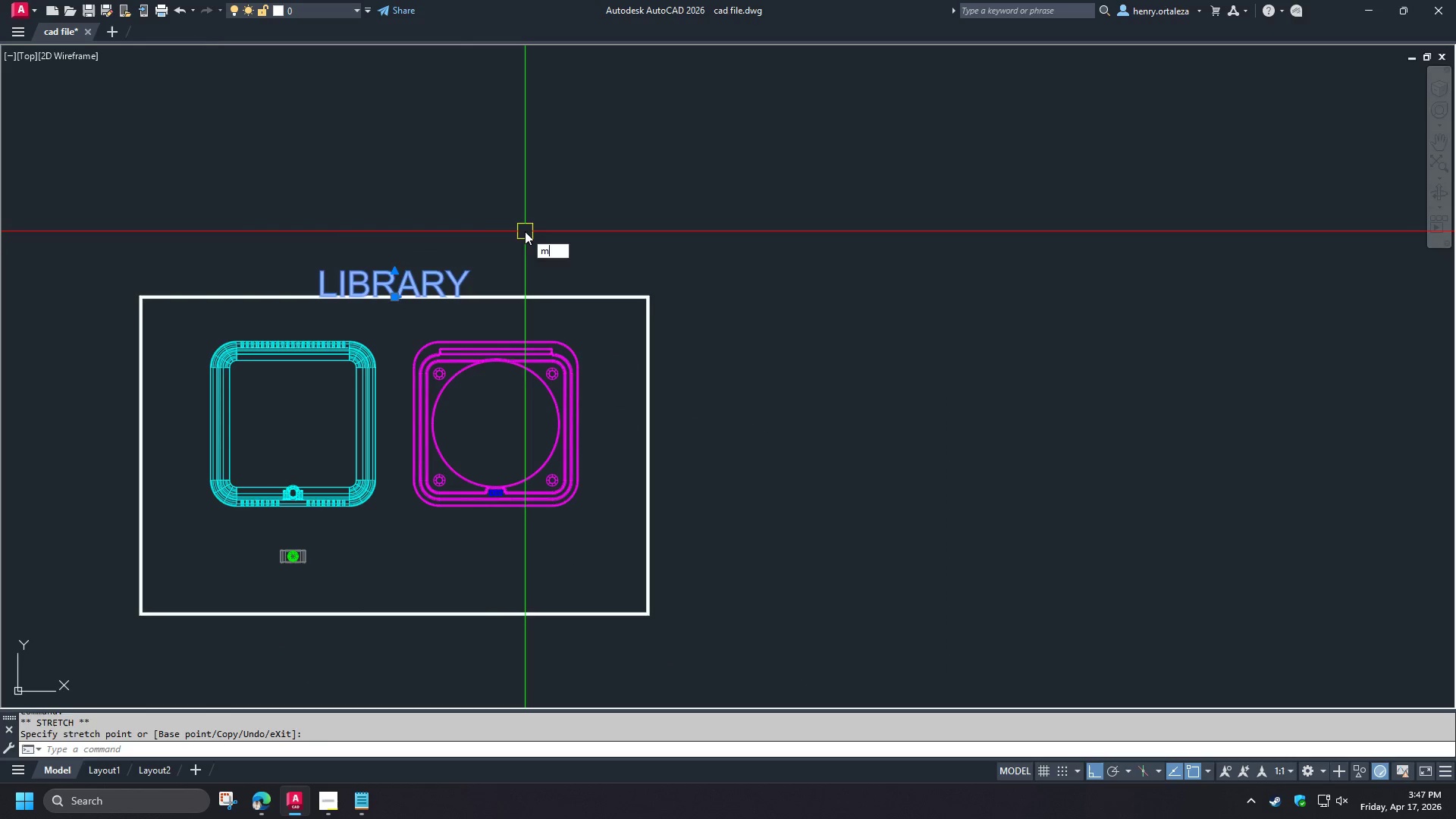 
key(Space)
 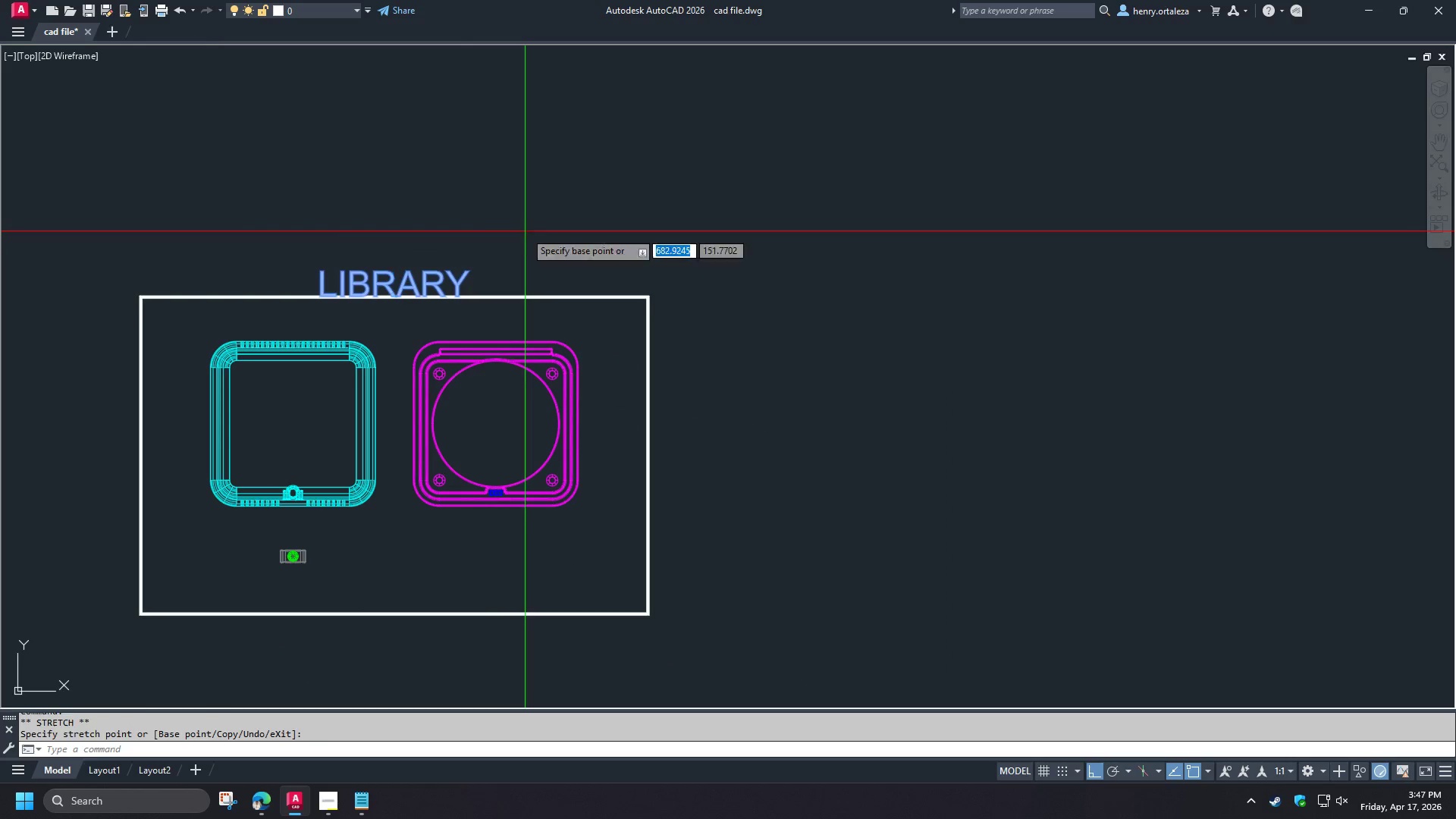 
left_click([525, 231])
 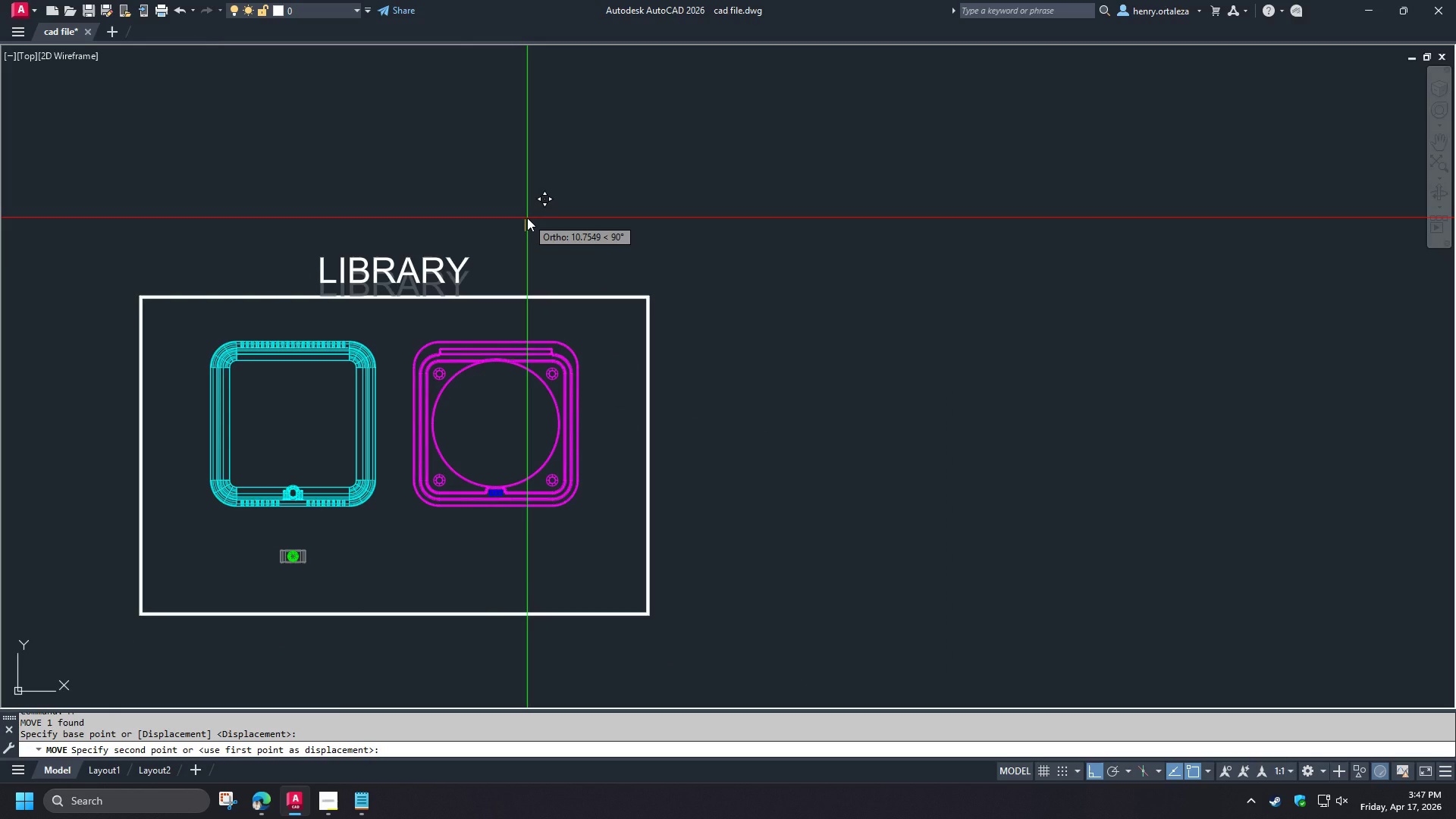 
key(Numpad1)
 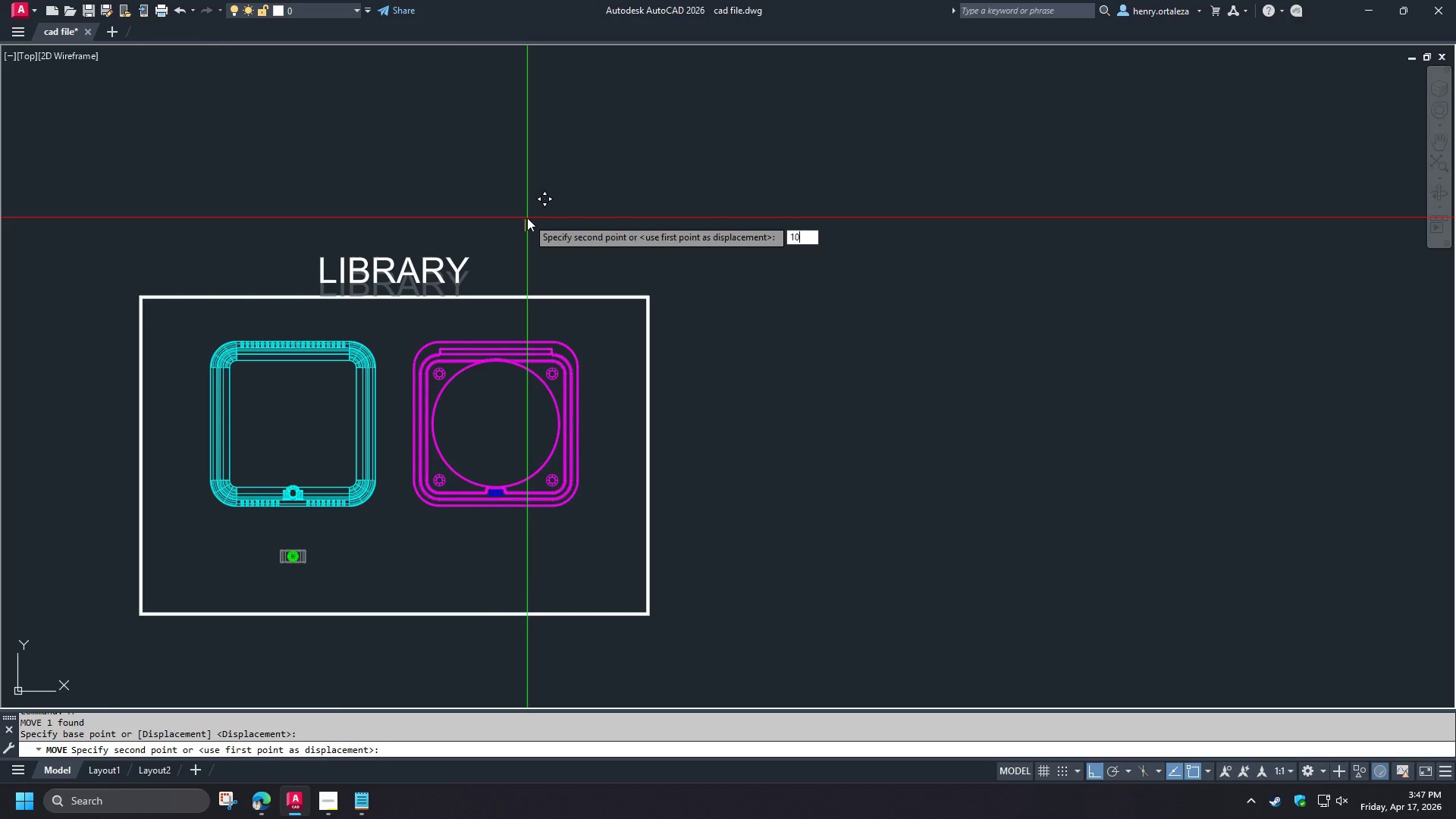 
key(Numpad0)
 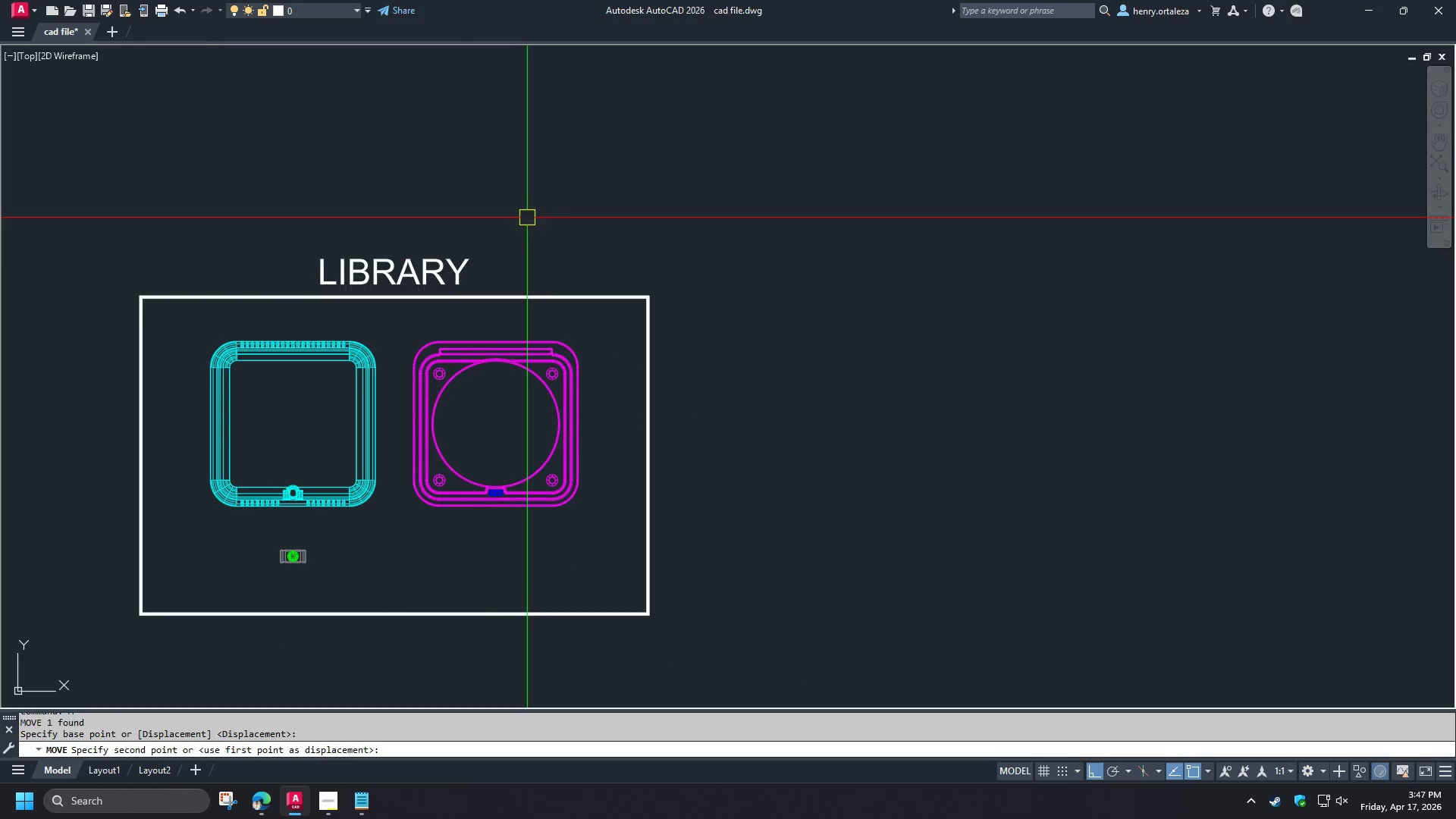 
key(NumpadEnter)
 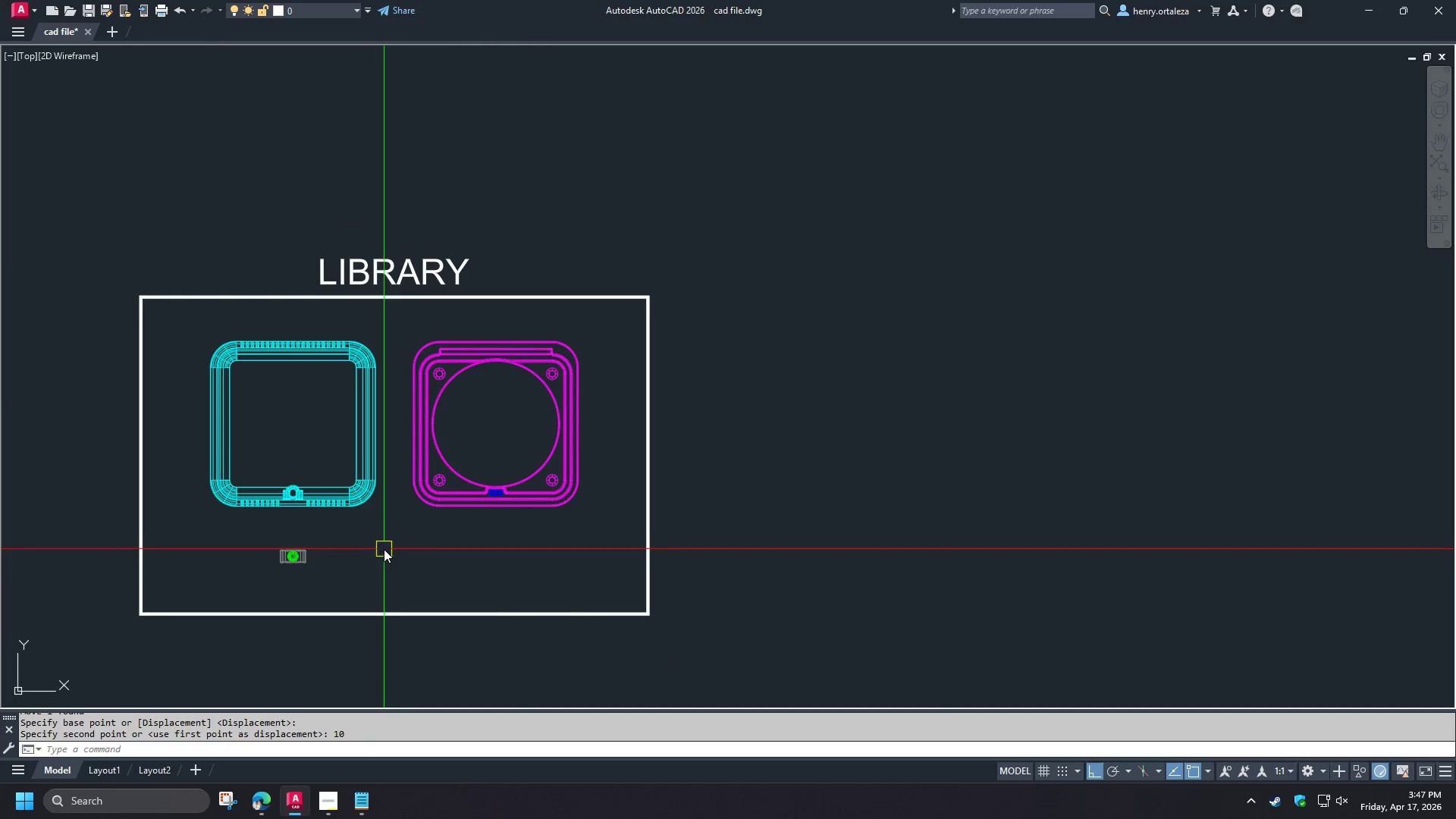 
scroll: coordinate [275, 580], scroll_direction: up, amount: 2.0
 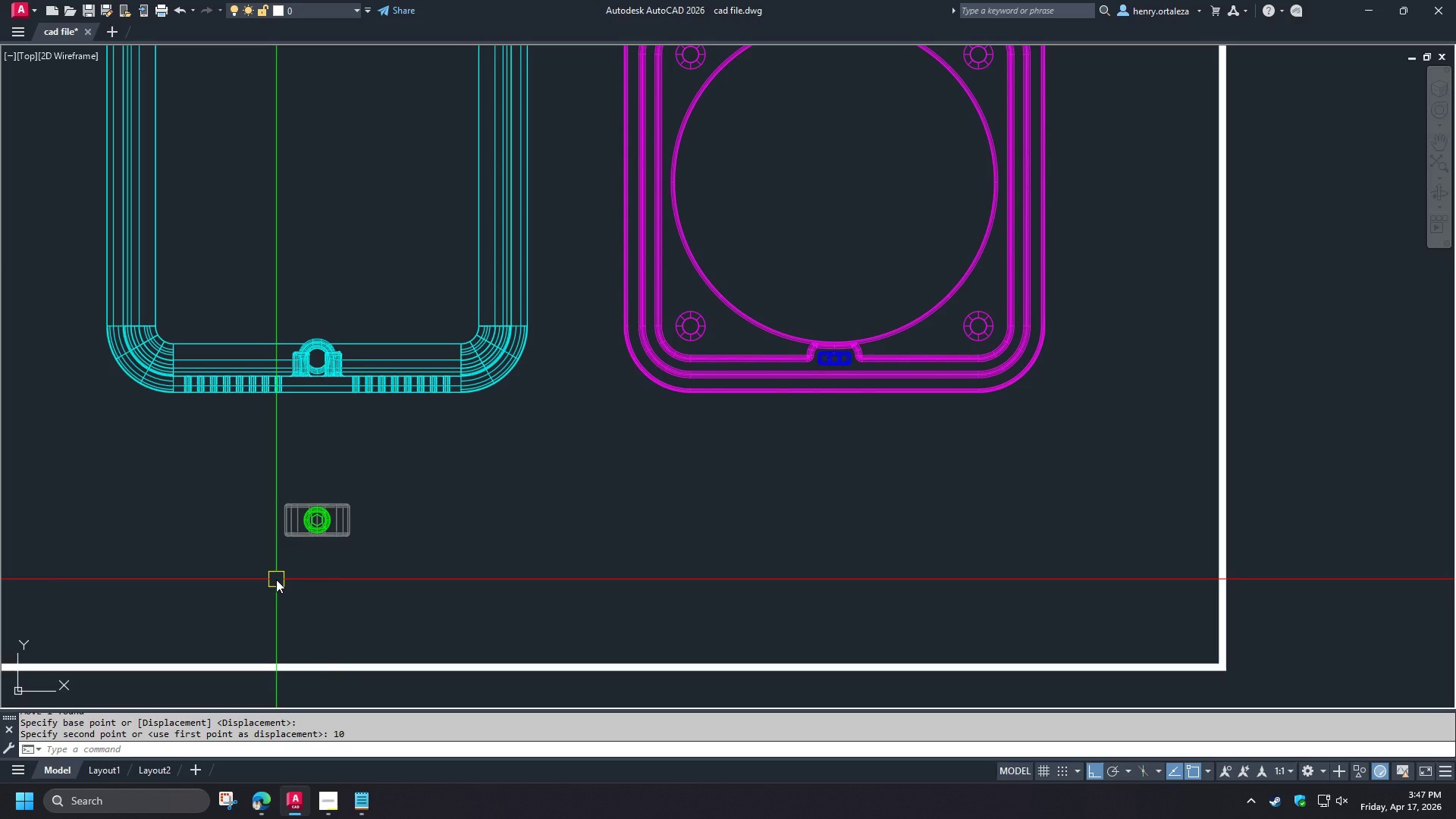 
type(-v sw )
 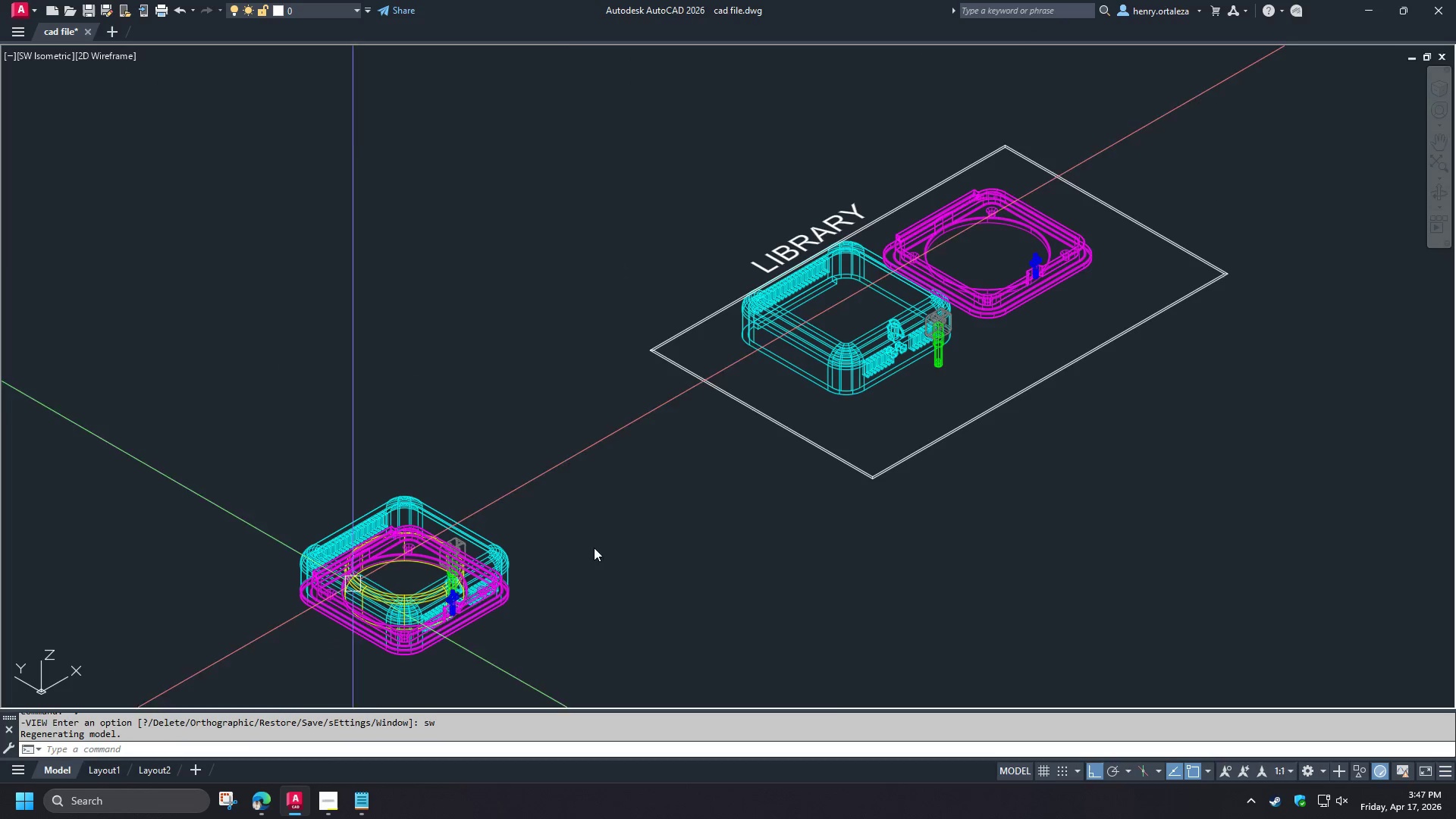 
type(re )
 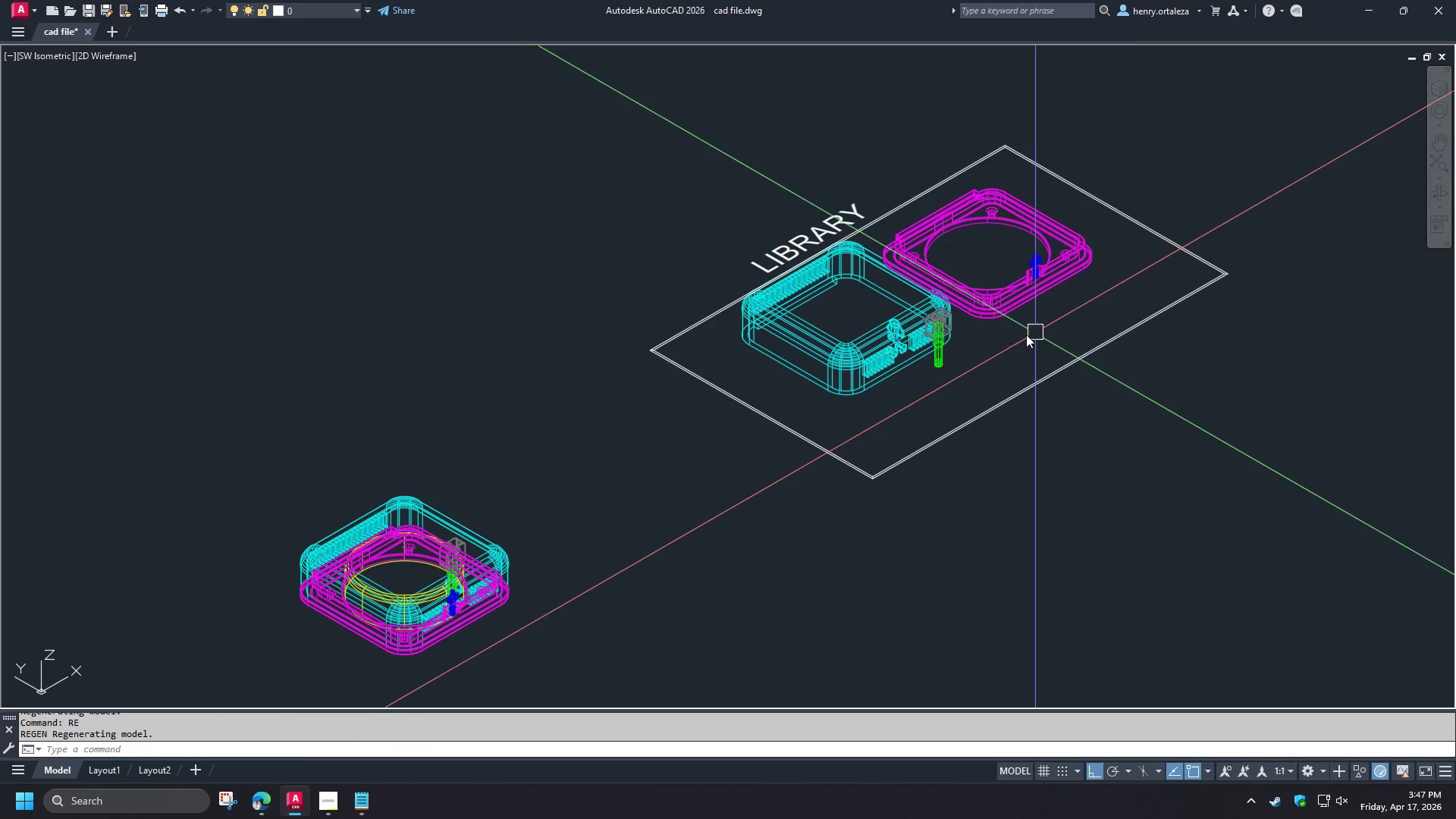 
scroll: coordinate [1009, 347], scroll_direction: up, amount: 3.0
 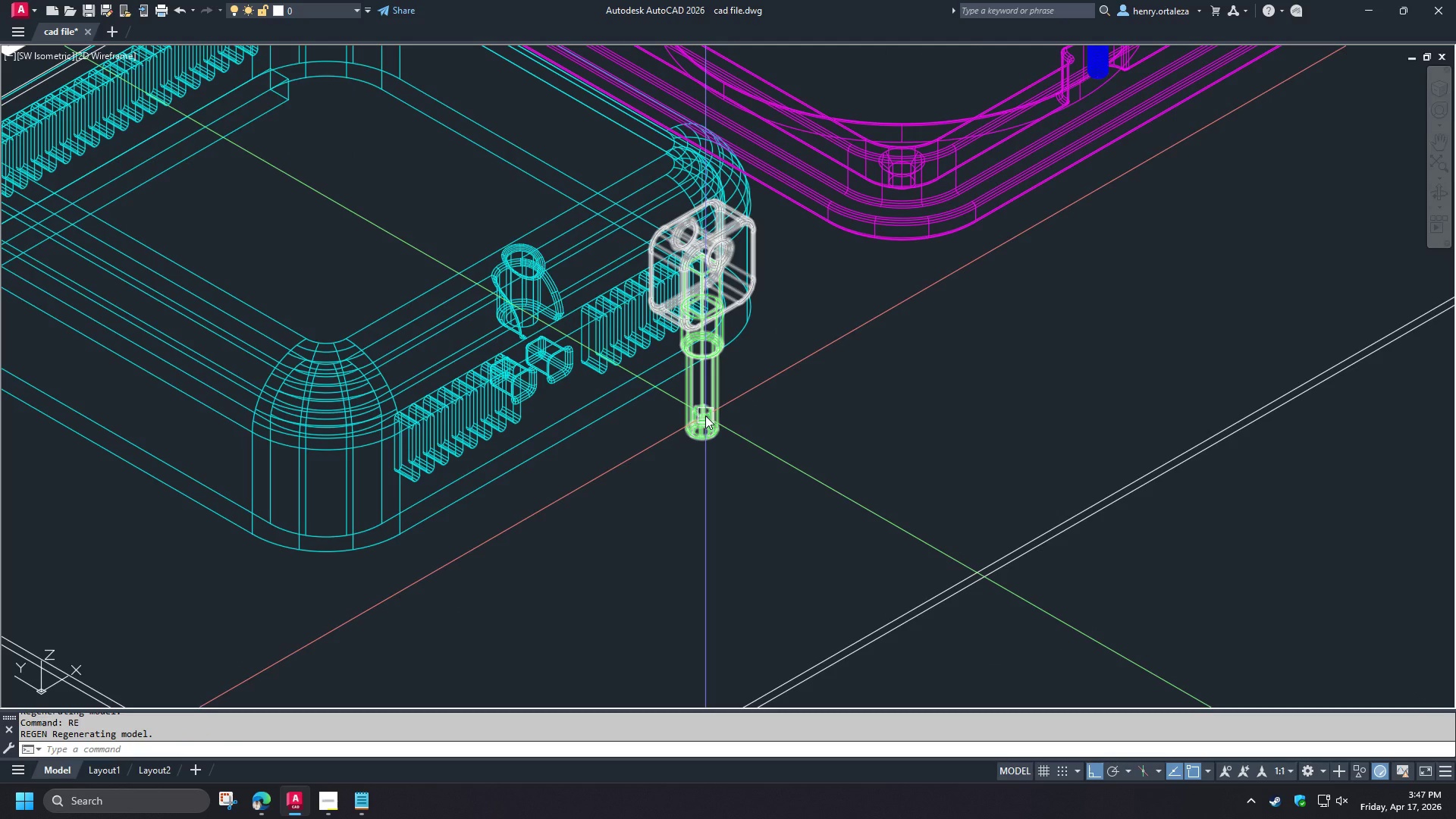 
left_click([705, 416])
 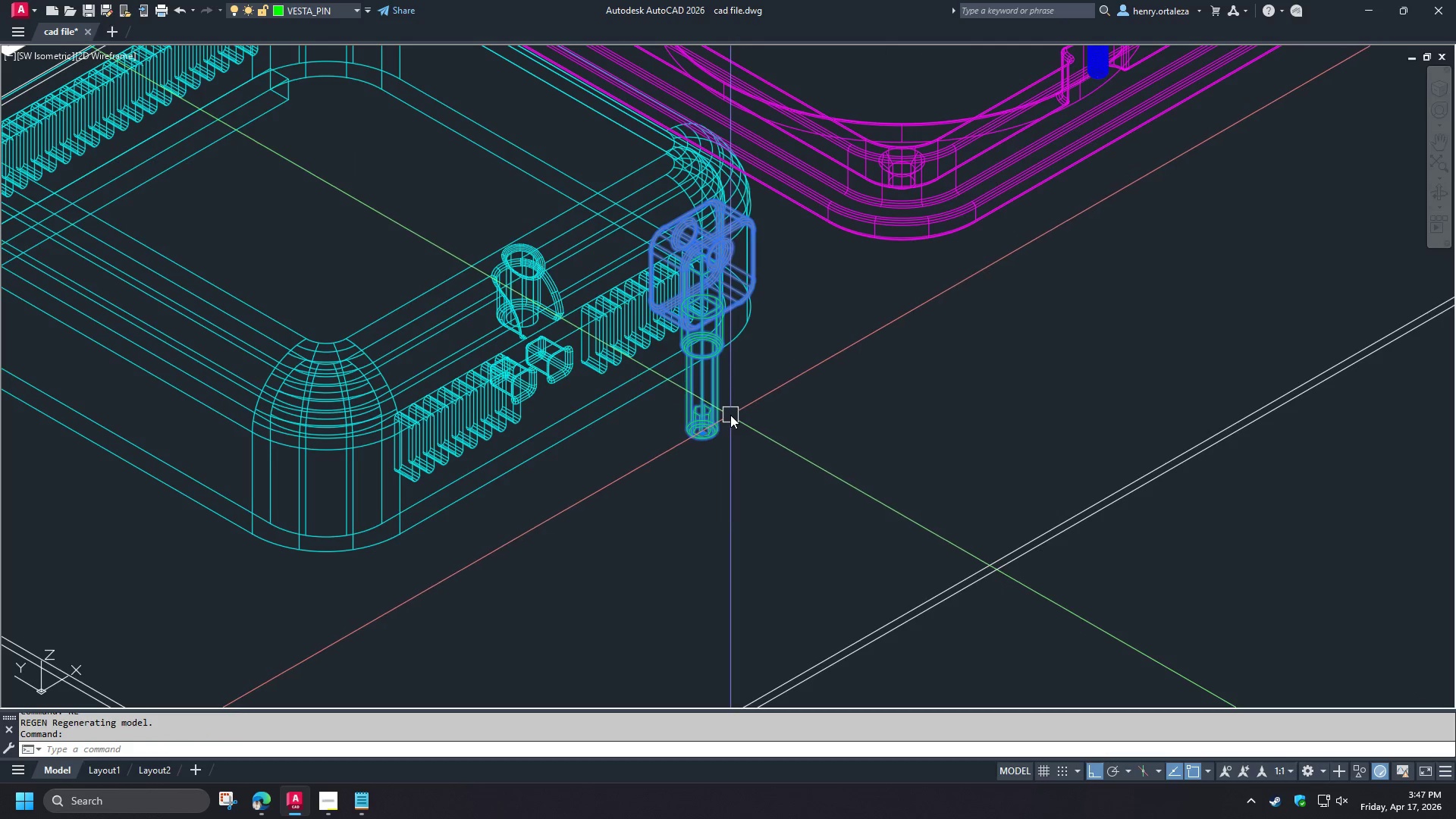 
scroll: coordinate [730, 415], scroll_direction: up, amount: 1.0
 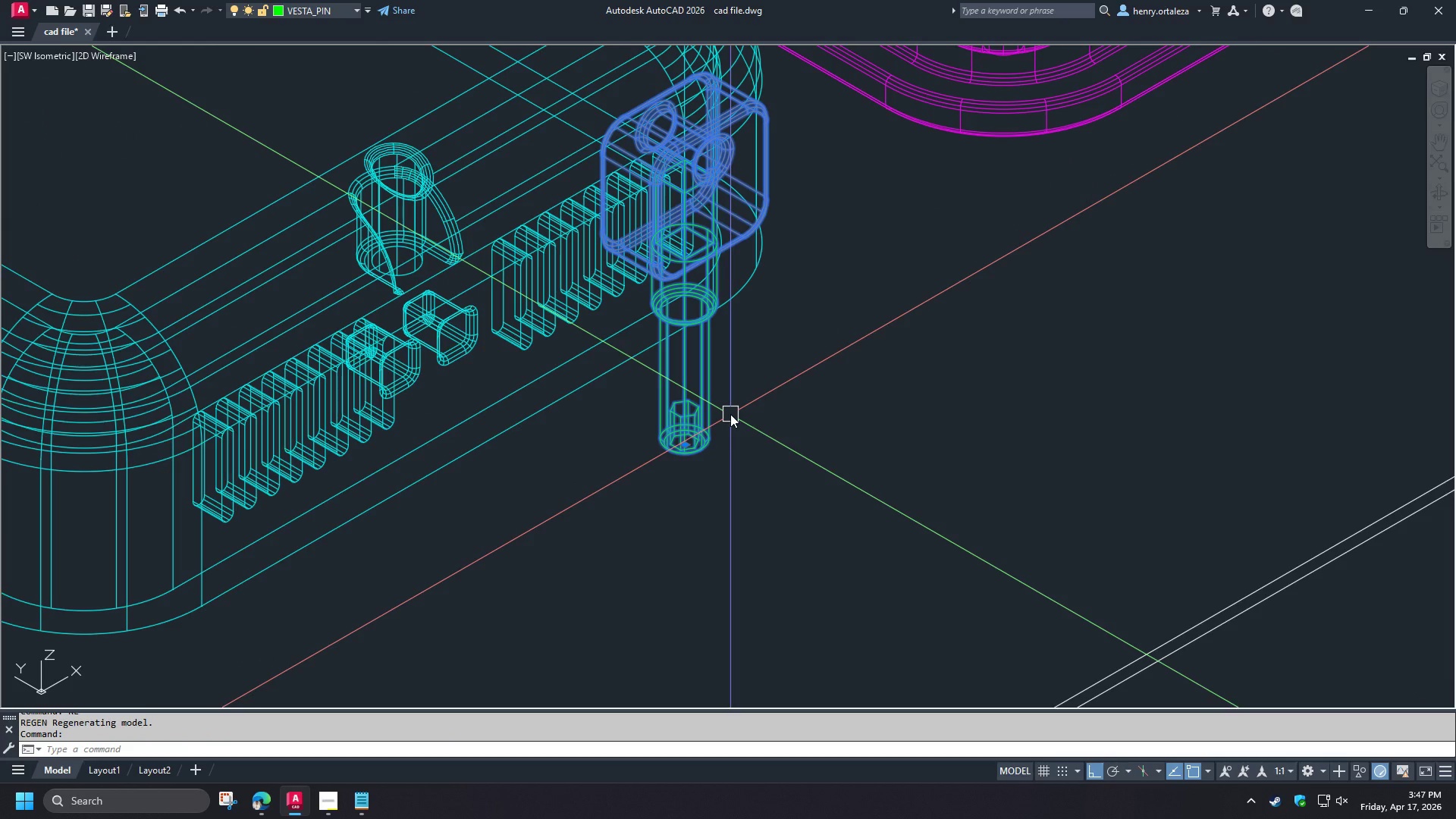 
type(3dro )
 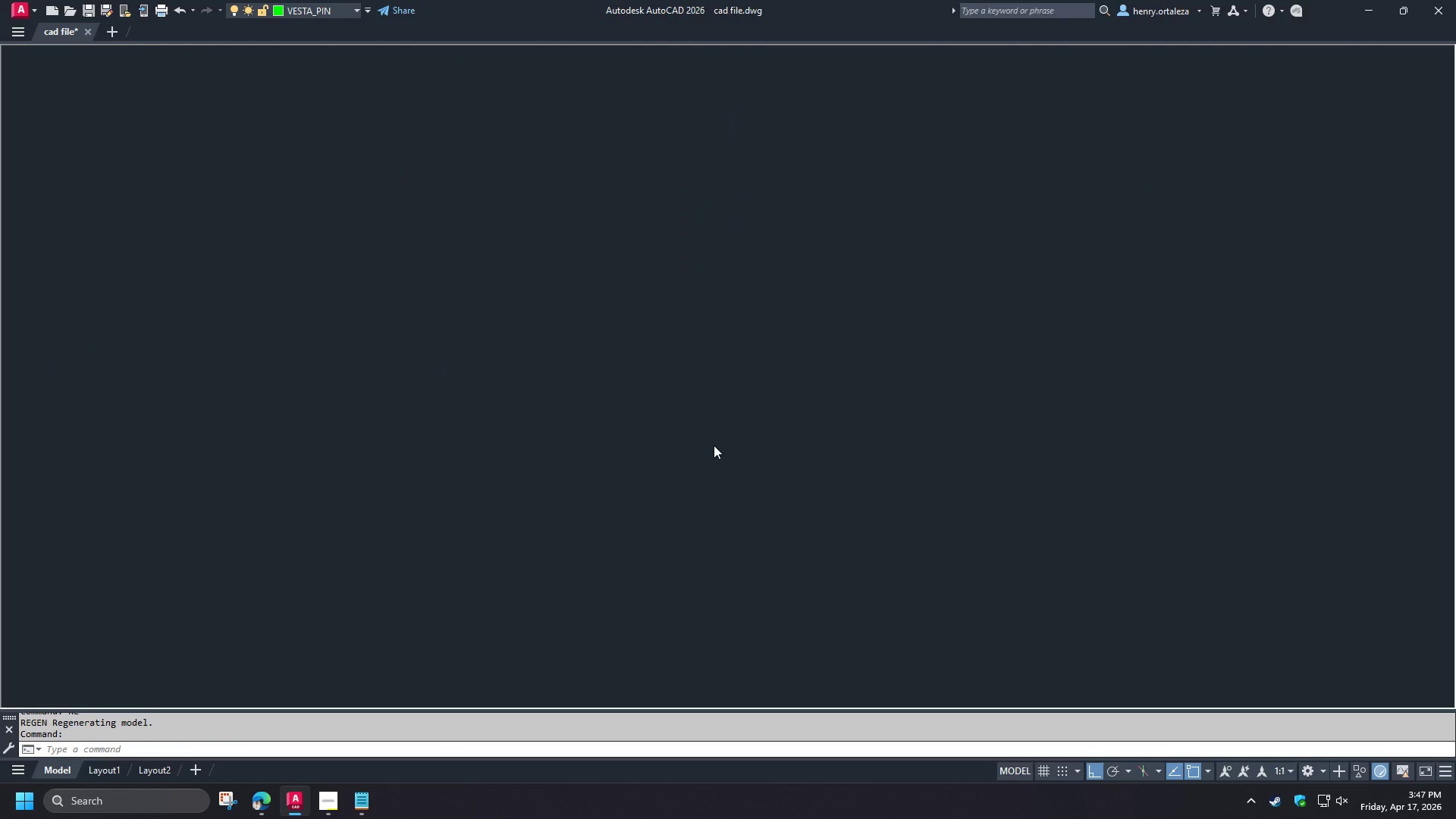 
scroll: coordinate [714, 445], scroll_direction: up, amount: 1.0
 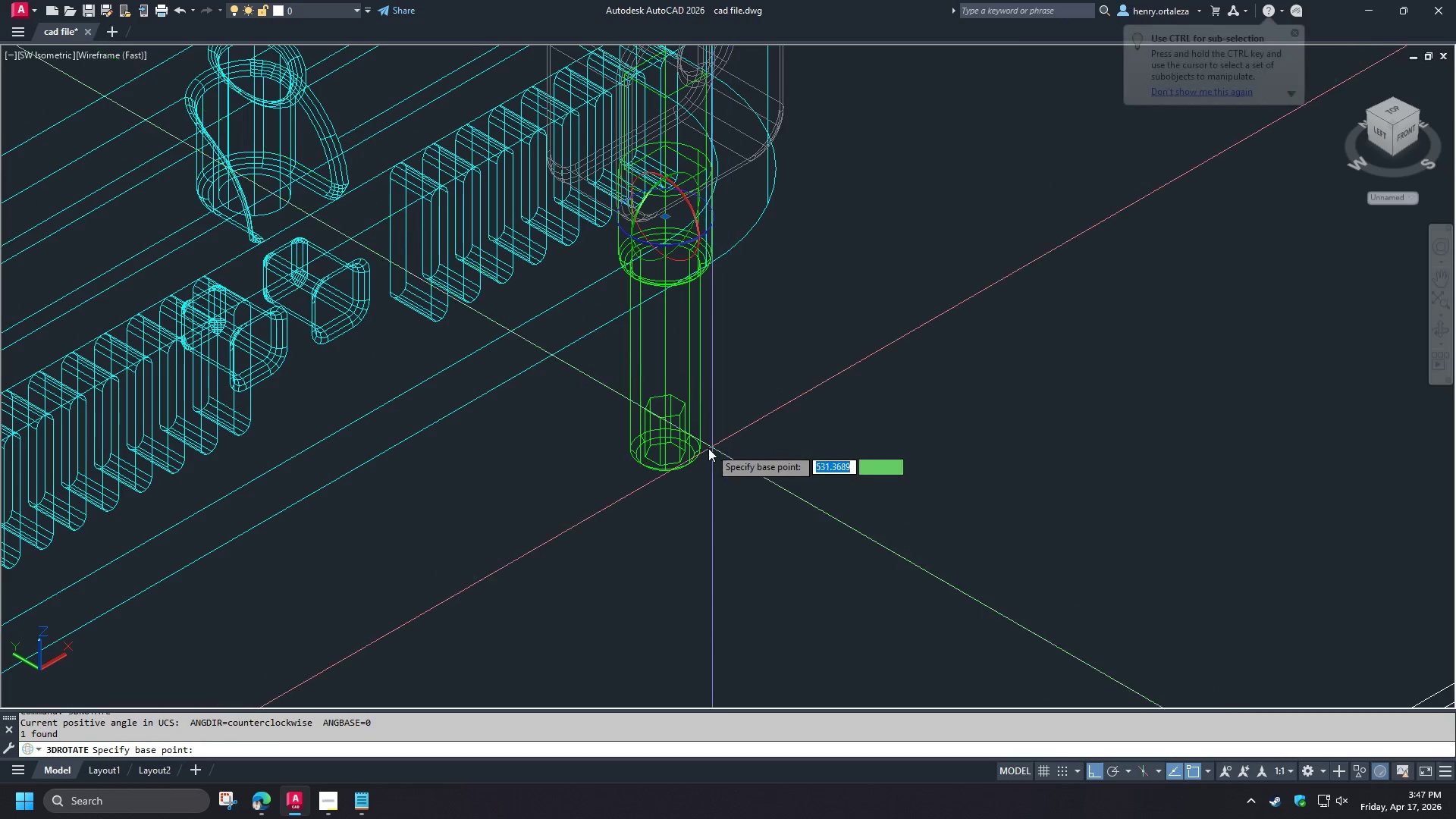 
type(cen)
 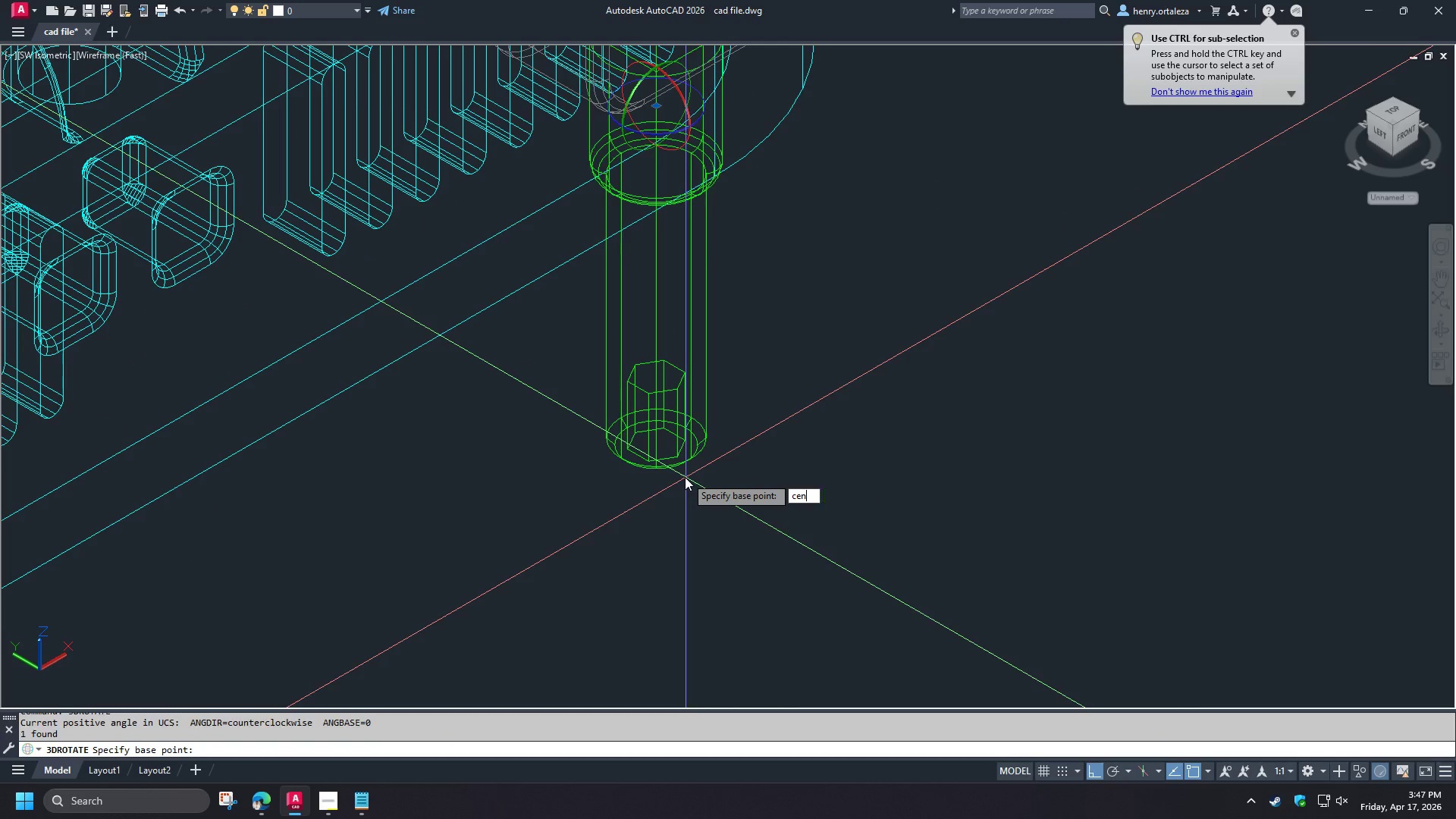 
scroll: coordinate [686, 476], scroll_direction: up, amount: 1.0
 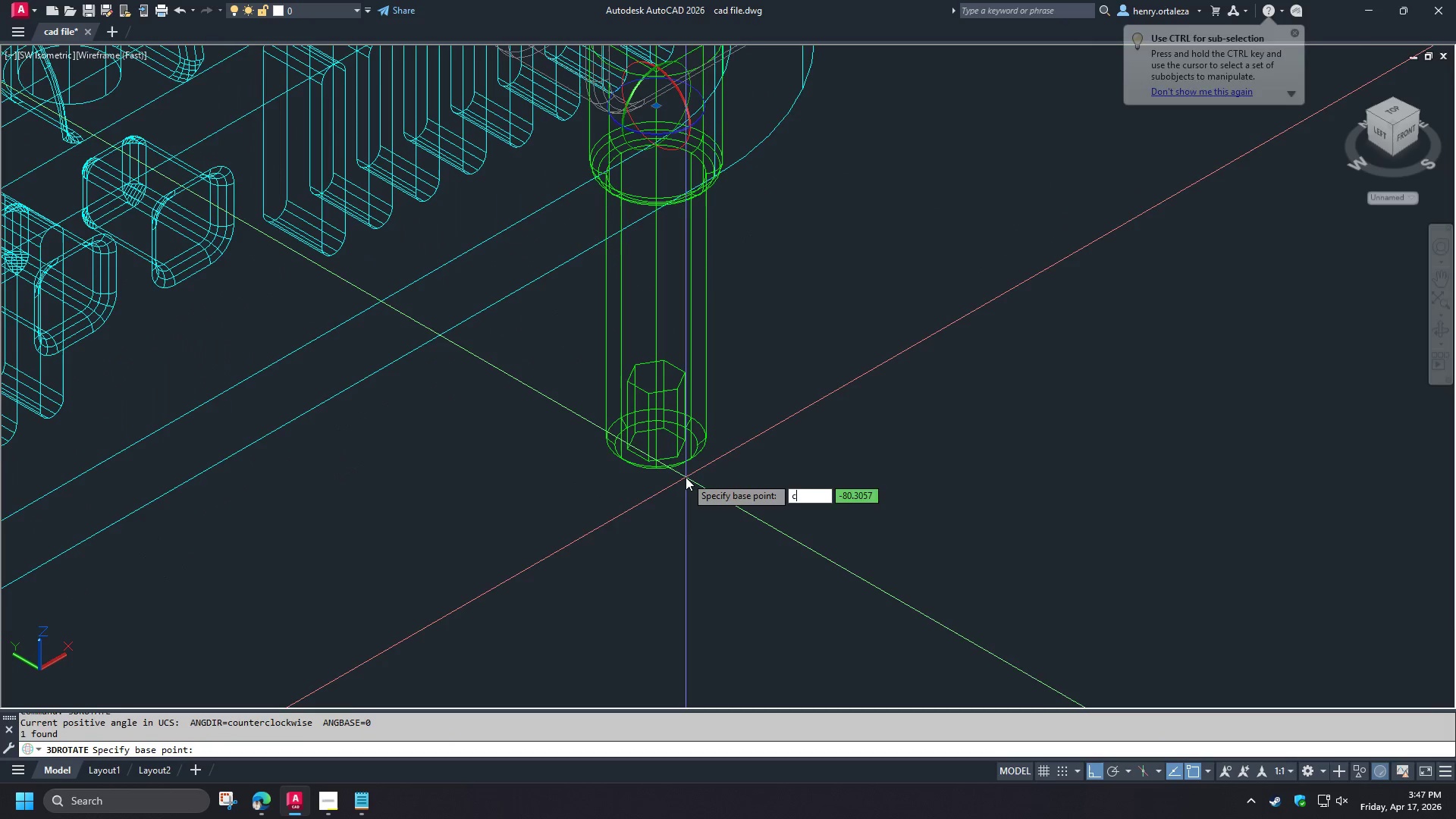 
key(Space)
 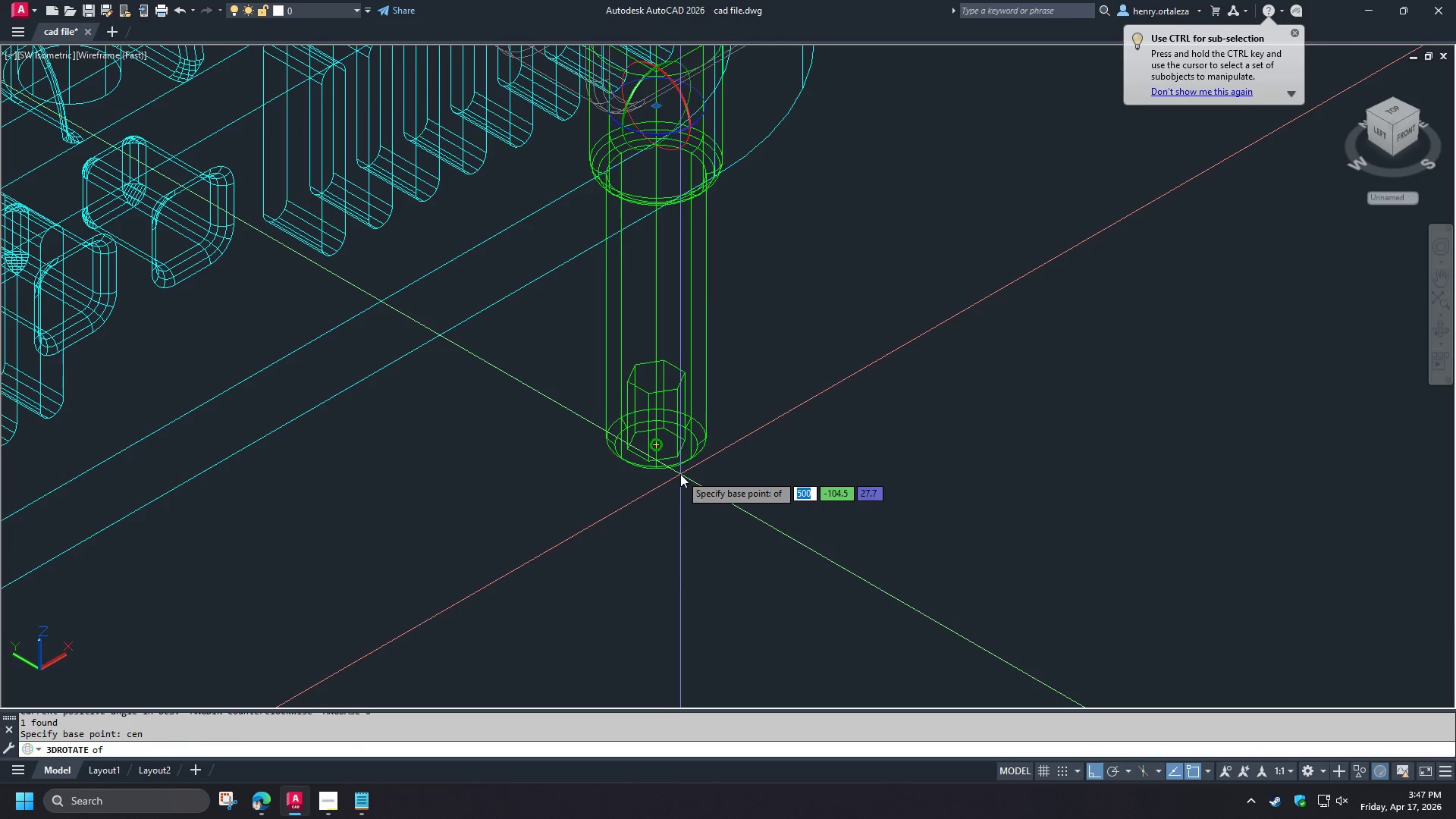 
left_click([680, 474])
 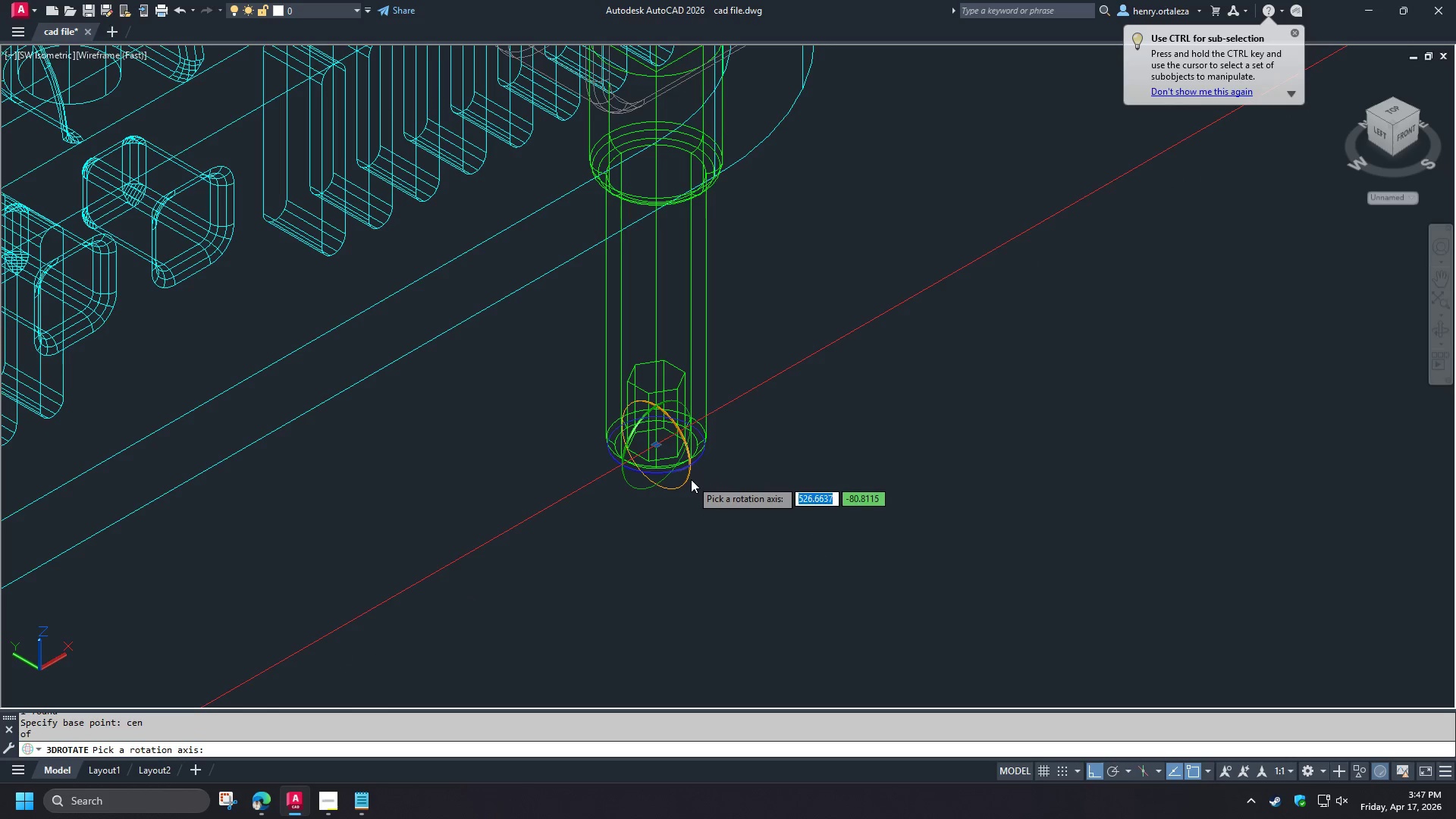 
left_click([691, 479])
 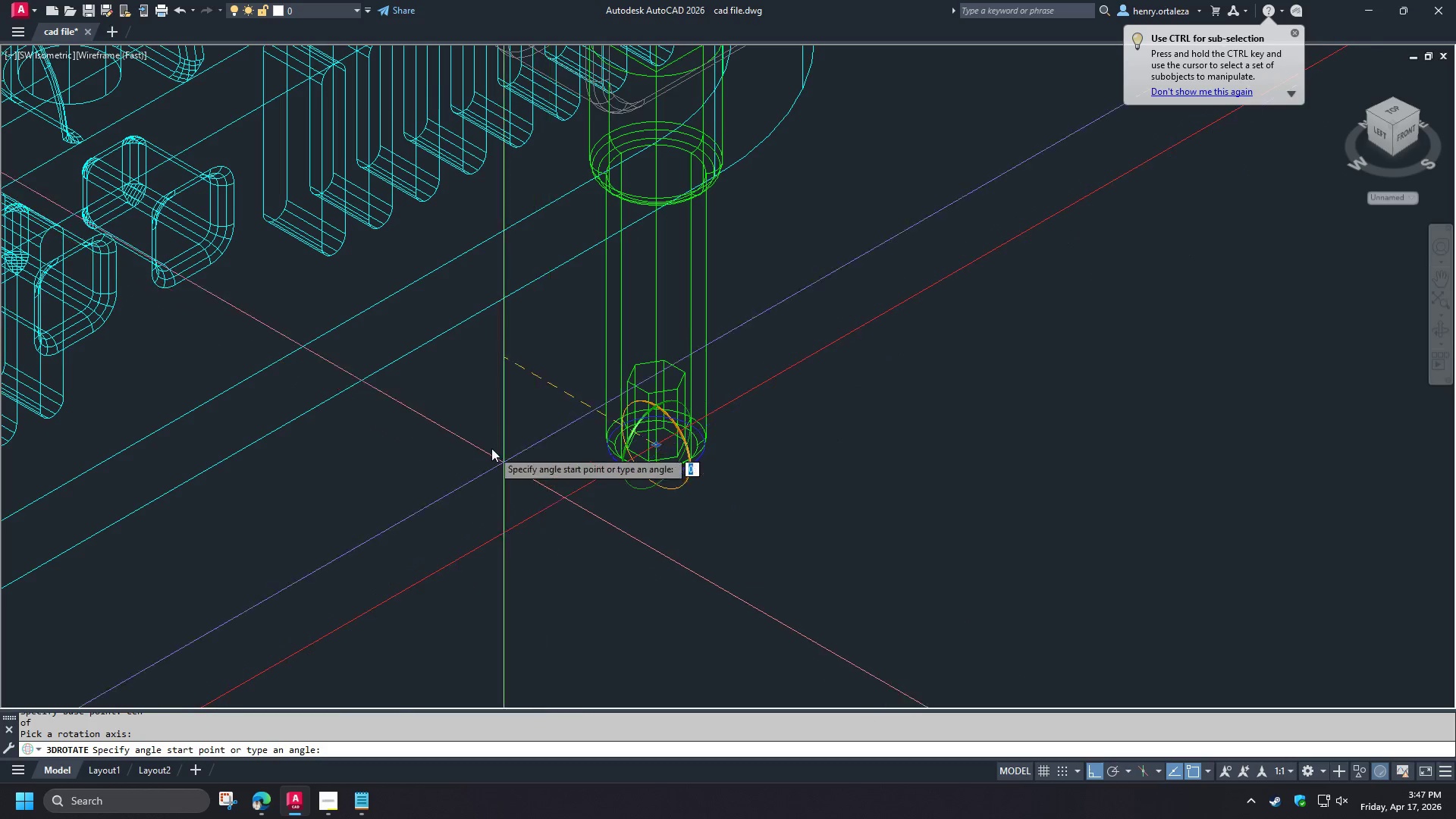 
scroll: coordinate [506, 453], scroll_direction: down, amount: 2.0
 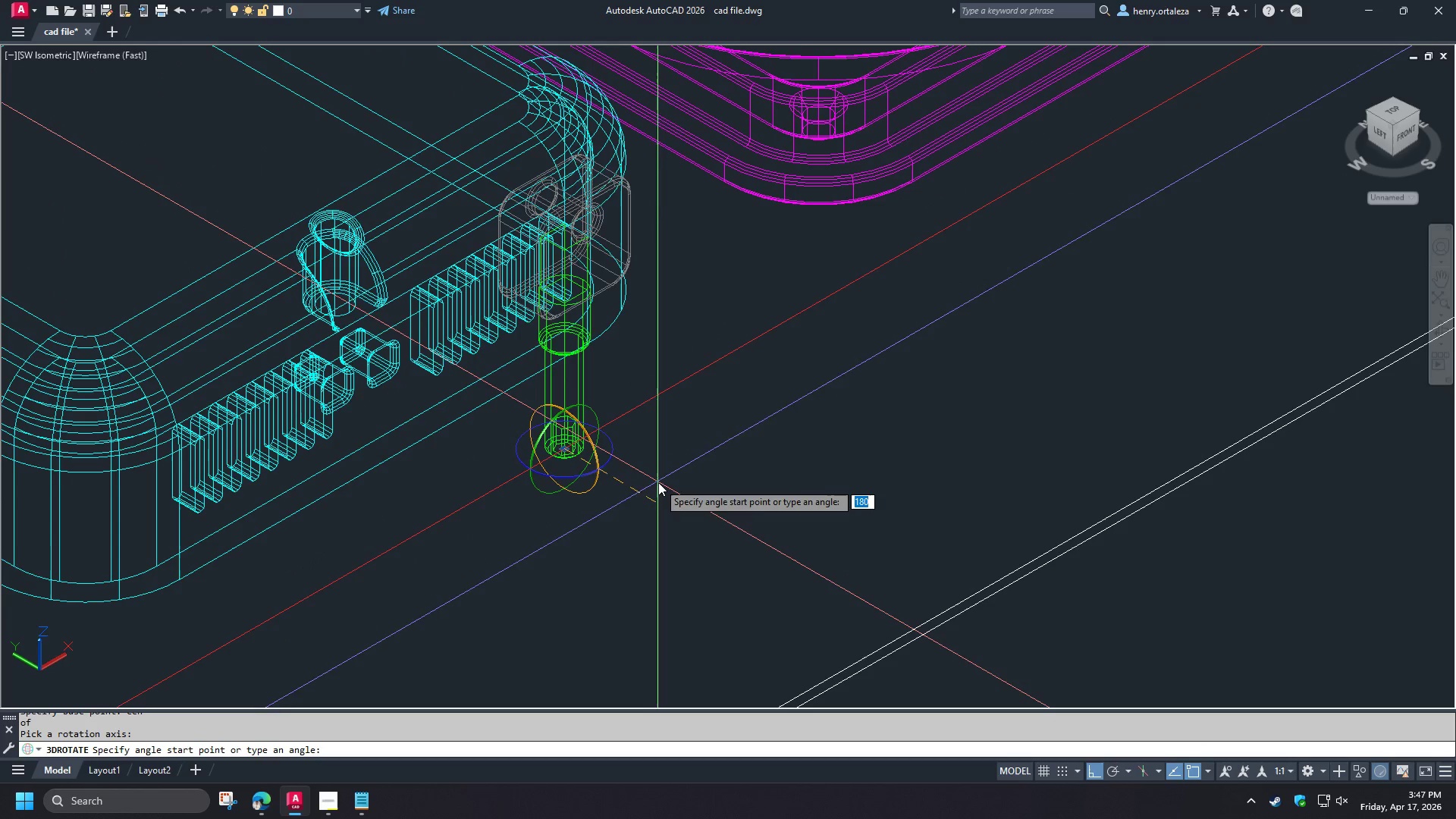 
left_click([664, 482])
 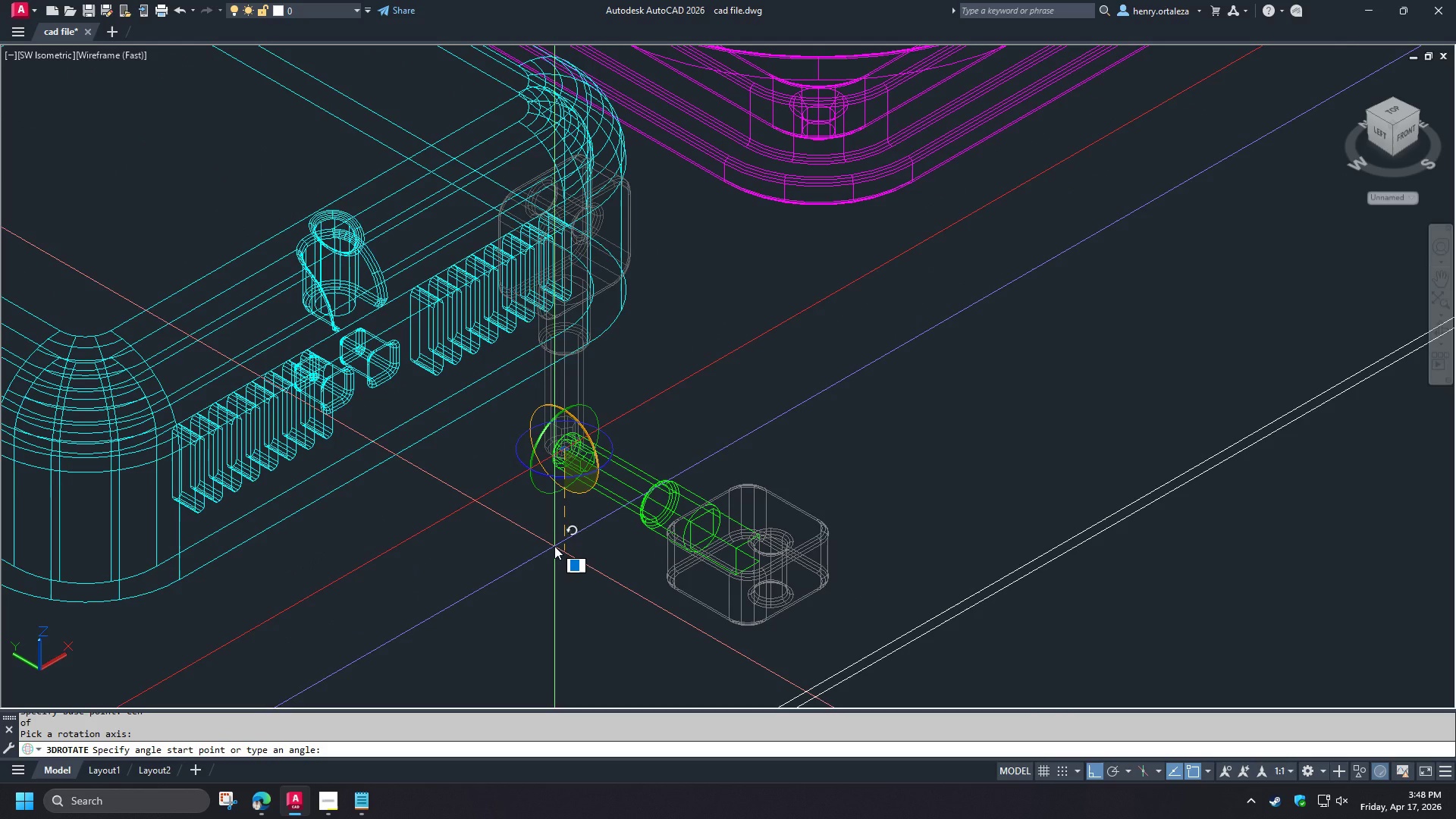 
left_click([554, 546])
 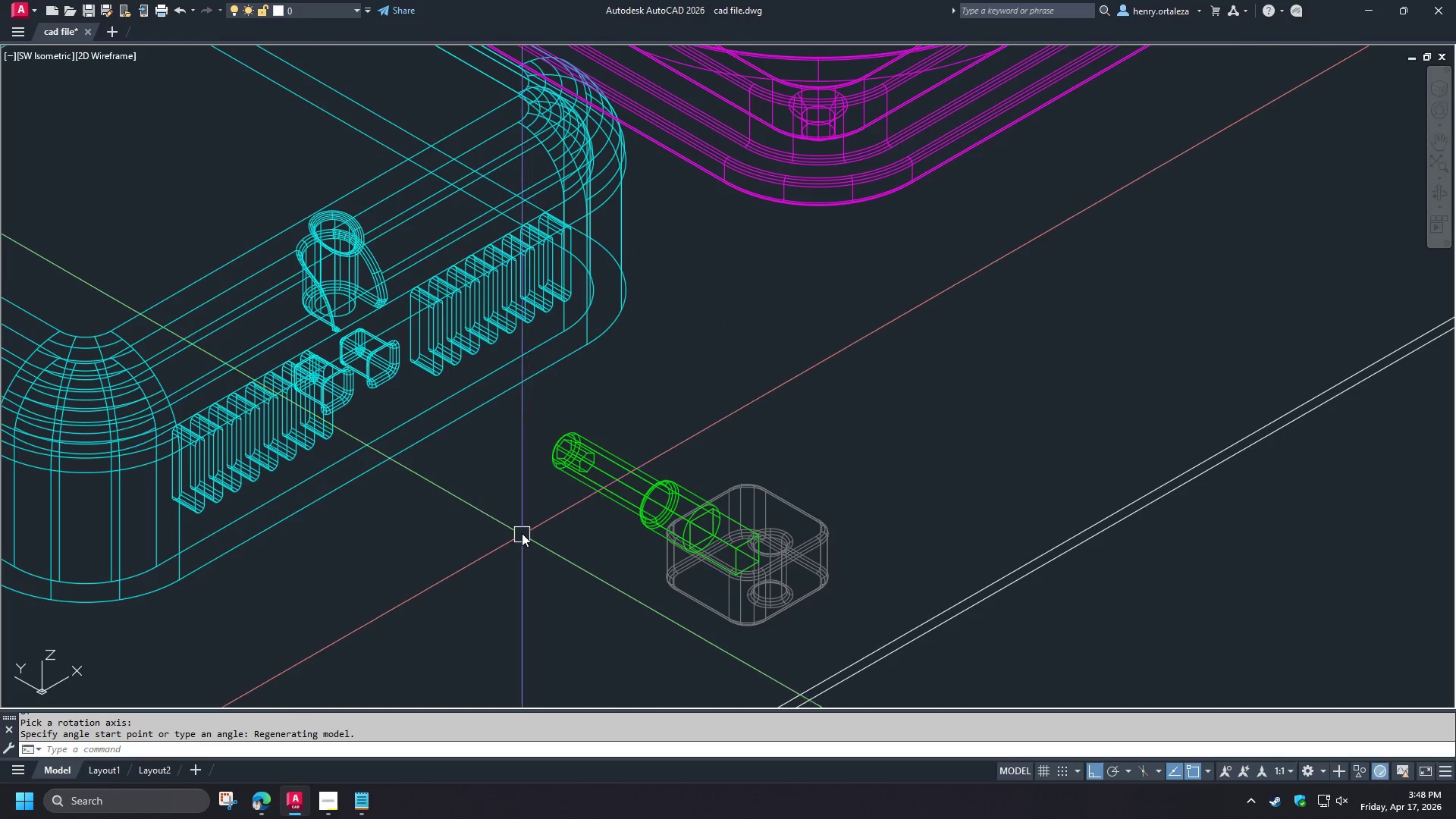 
scroll: coordinate [522, 533], scroll_direction: down, amount: 2.0
 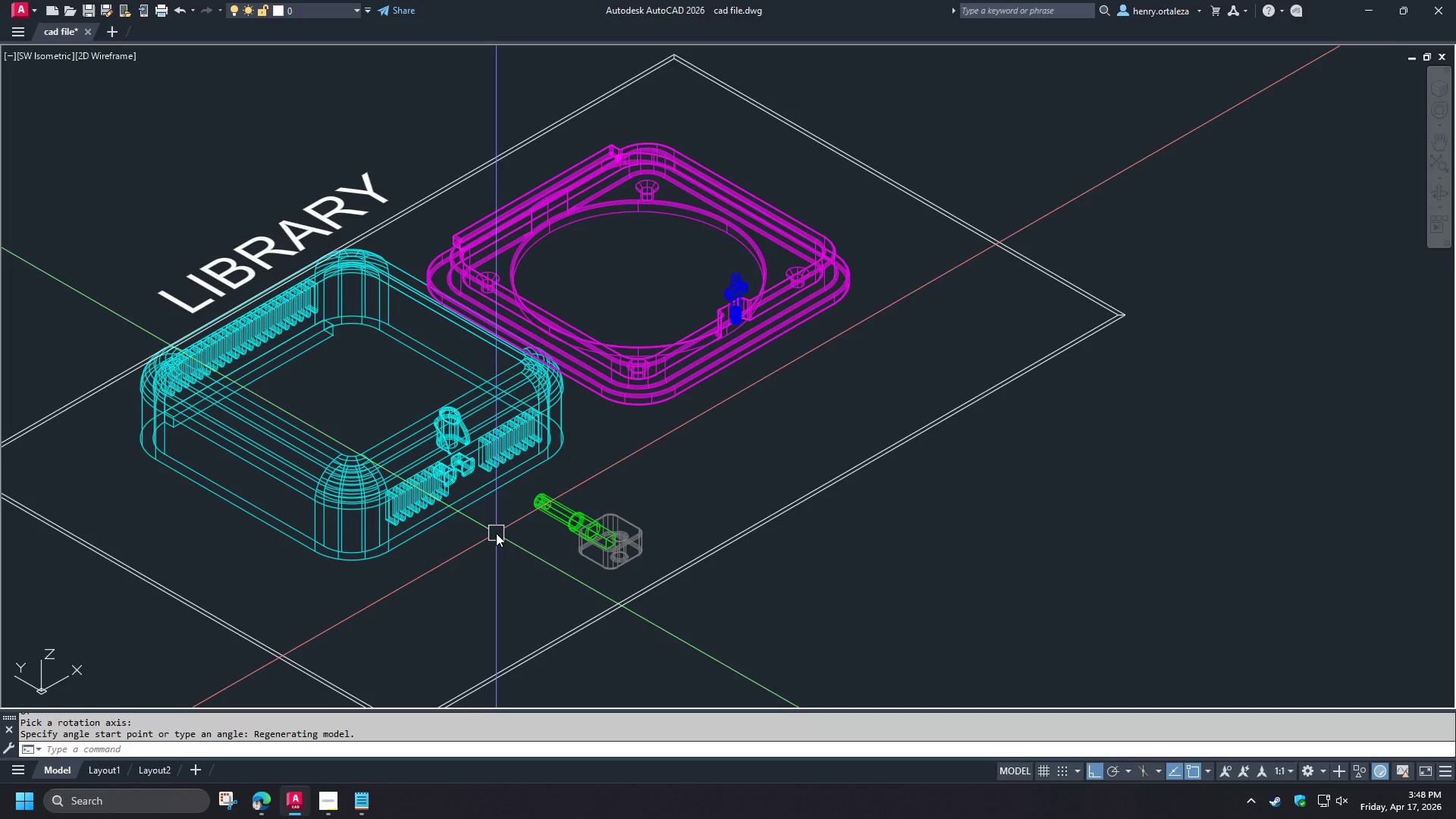 
wait(6.82)
 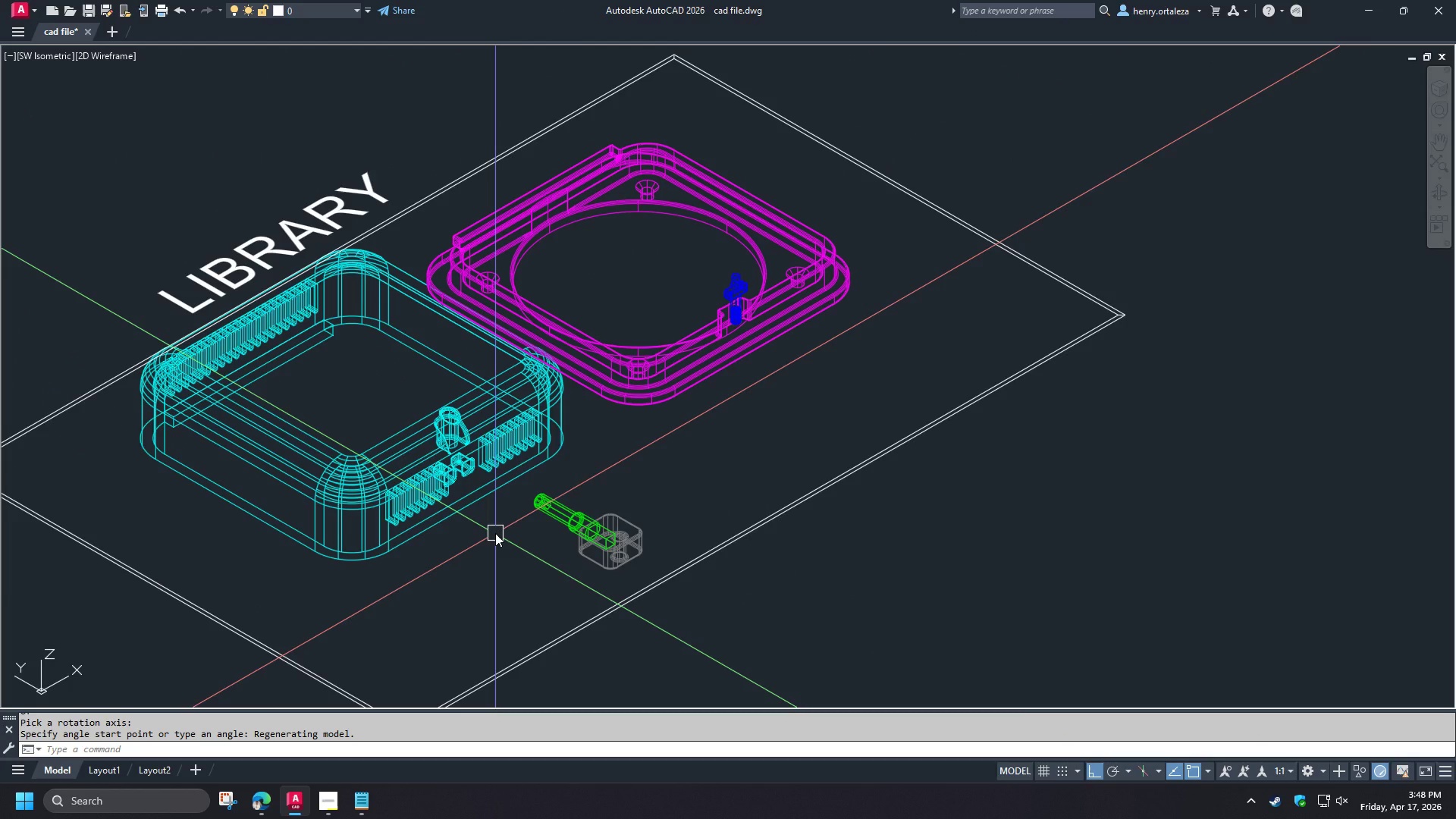 
key(Minus)
 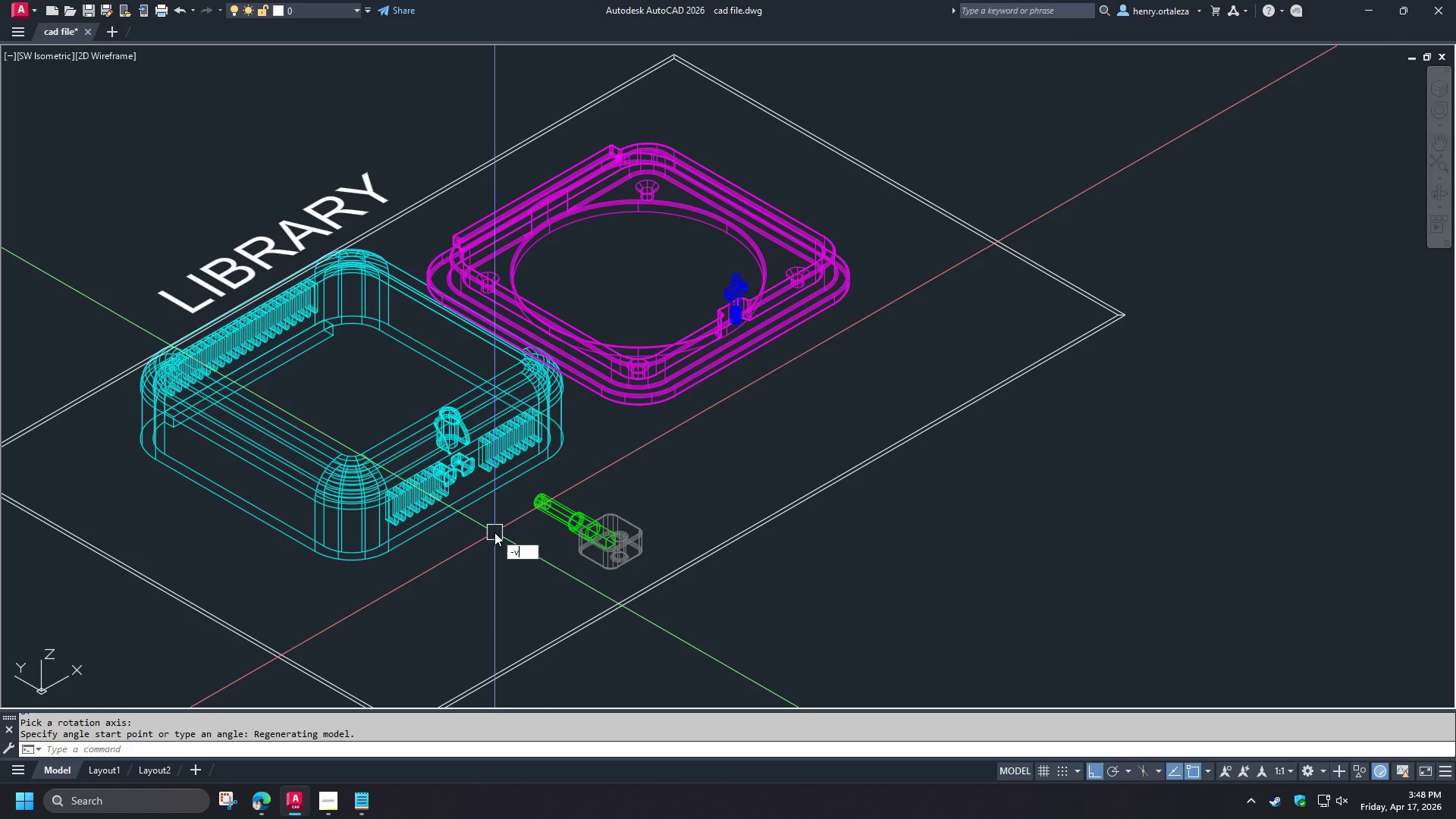 
key(V)
 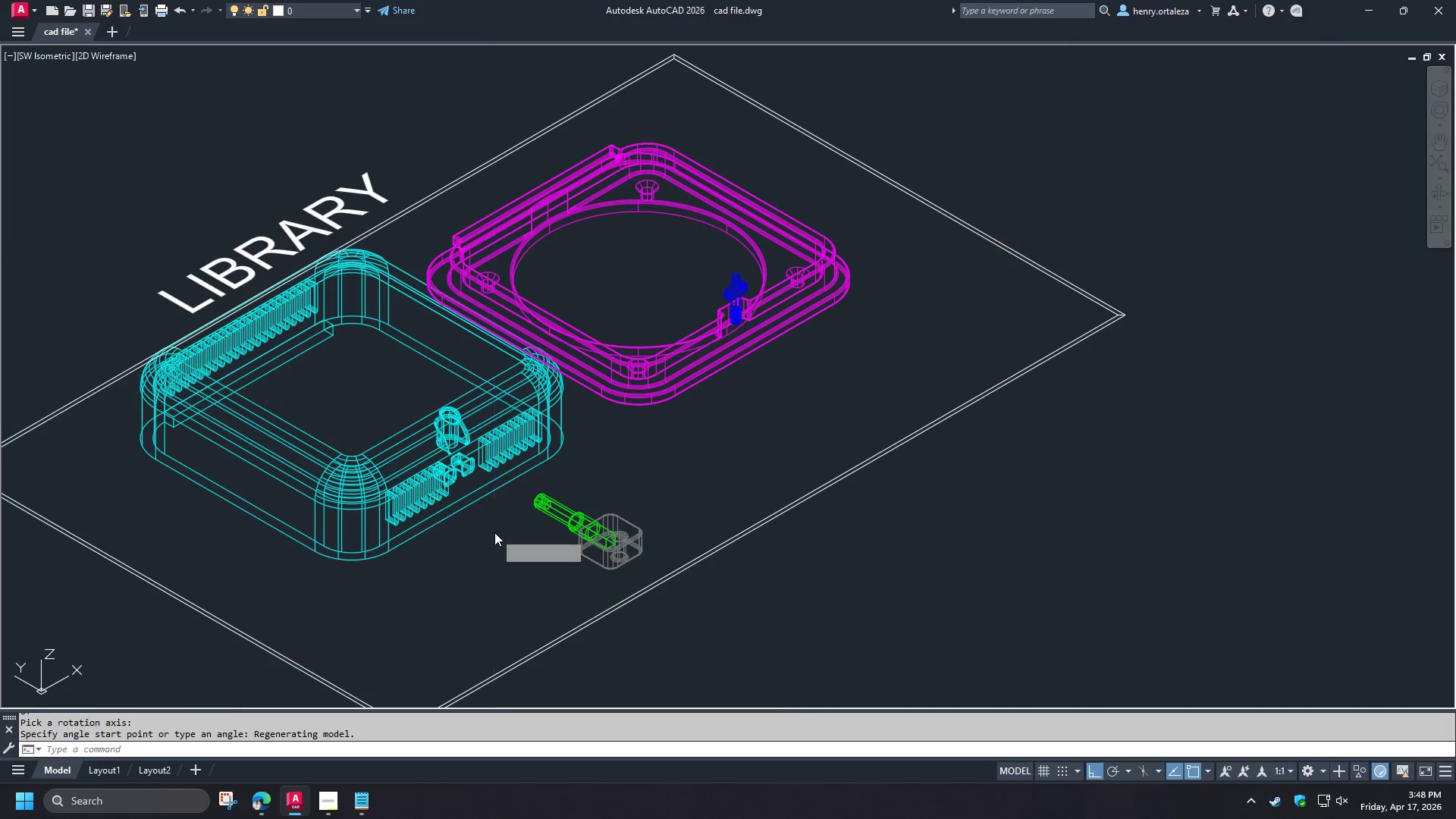 
key(Space)
 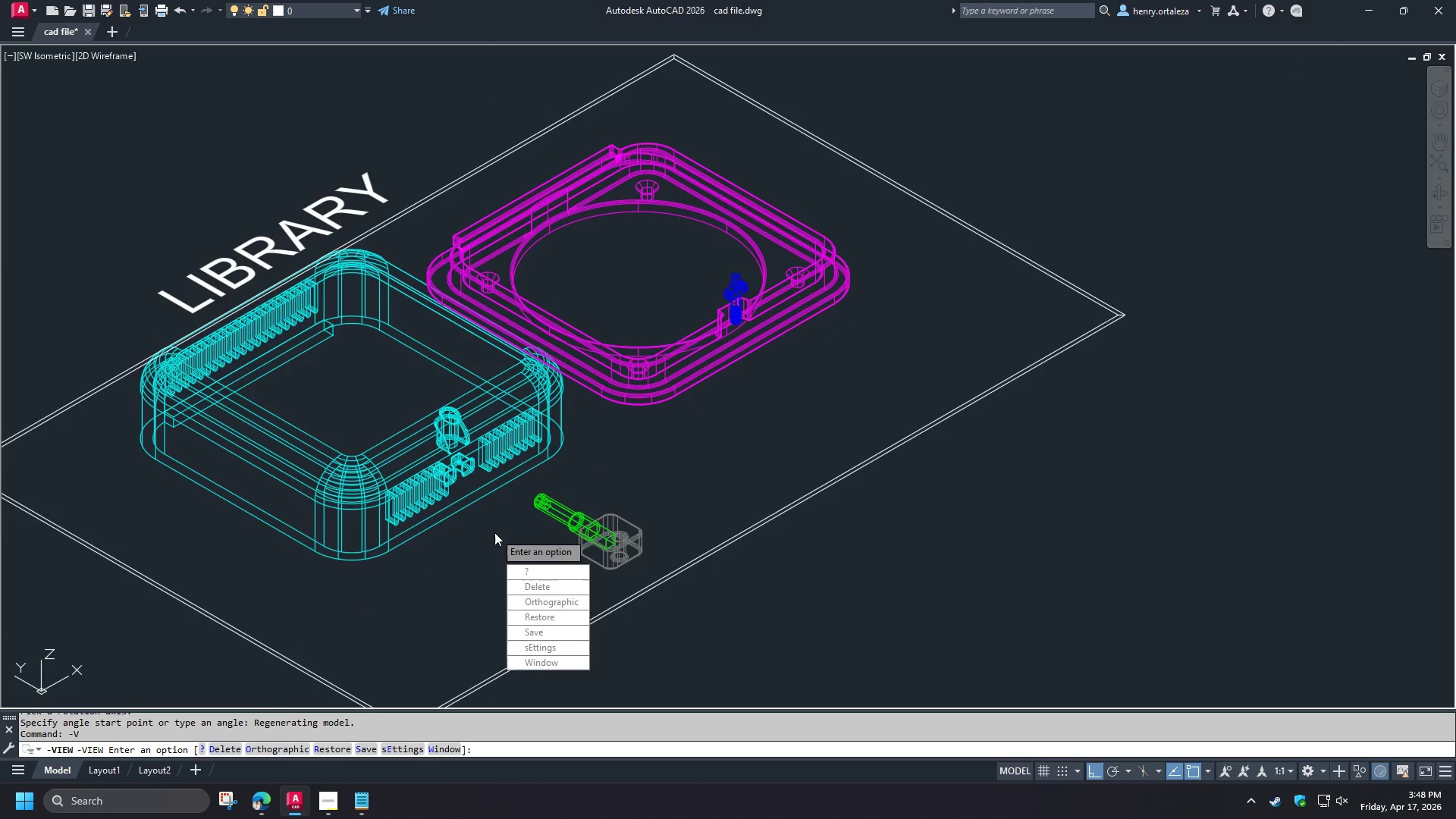 
key(T)
 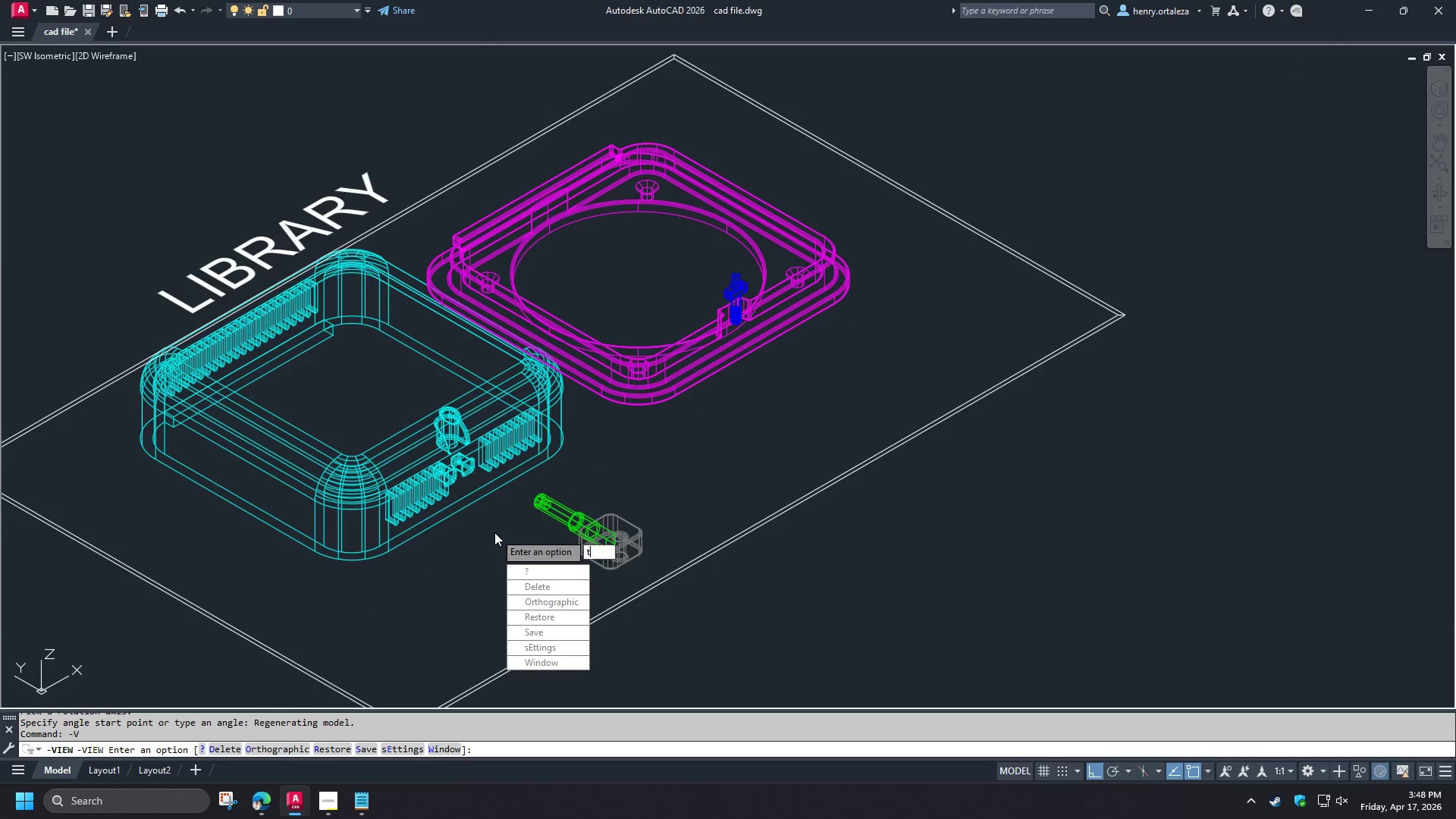 
key(Space)
 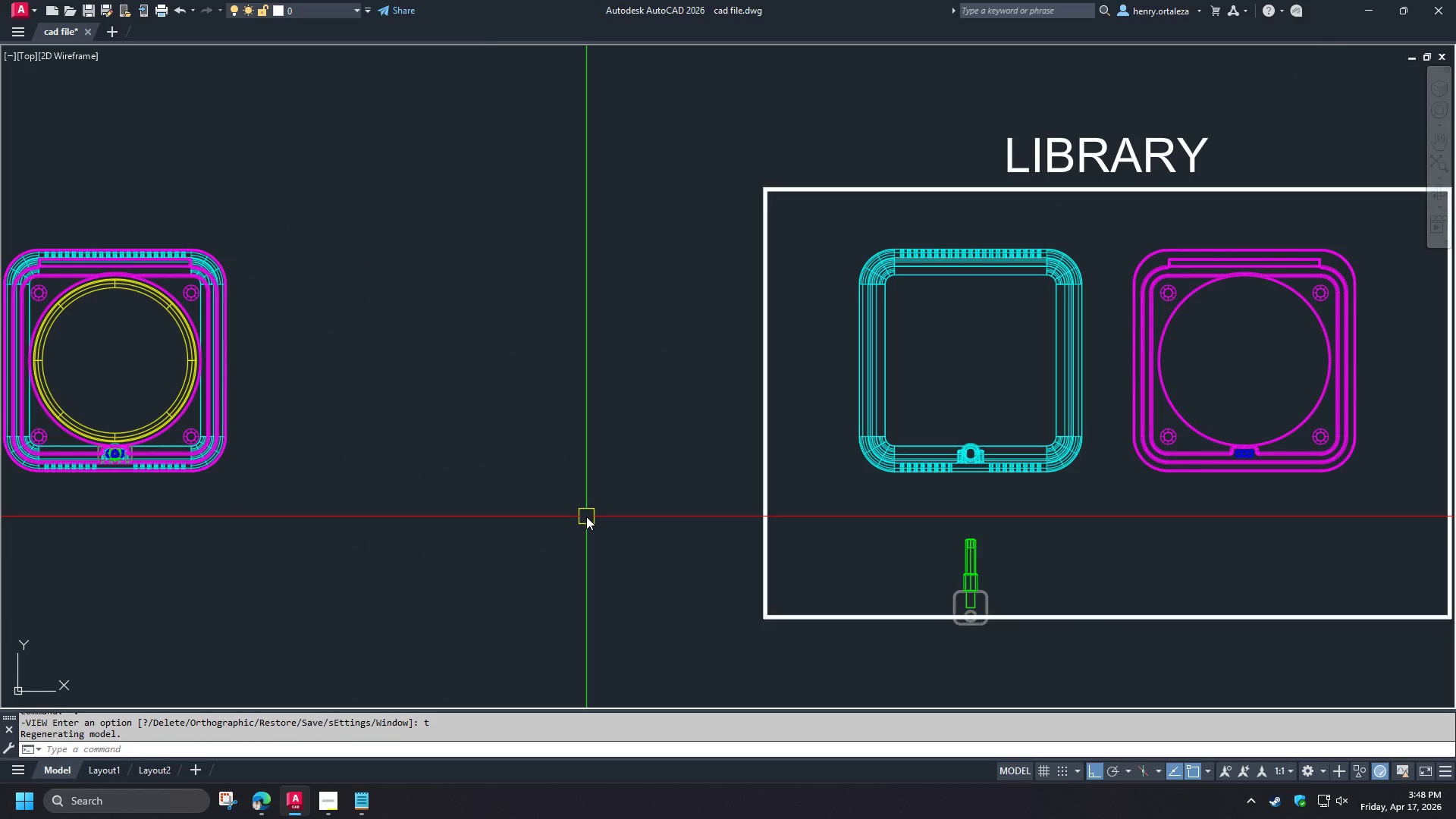 
key(Minus)
 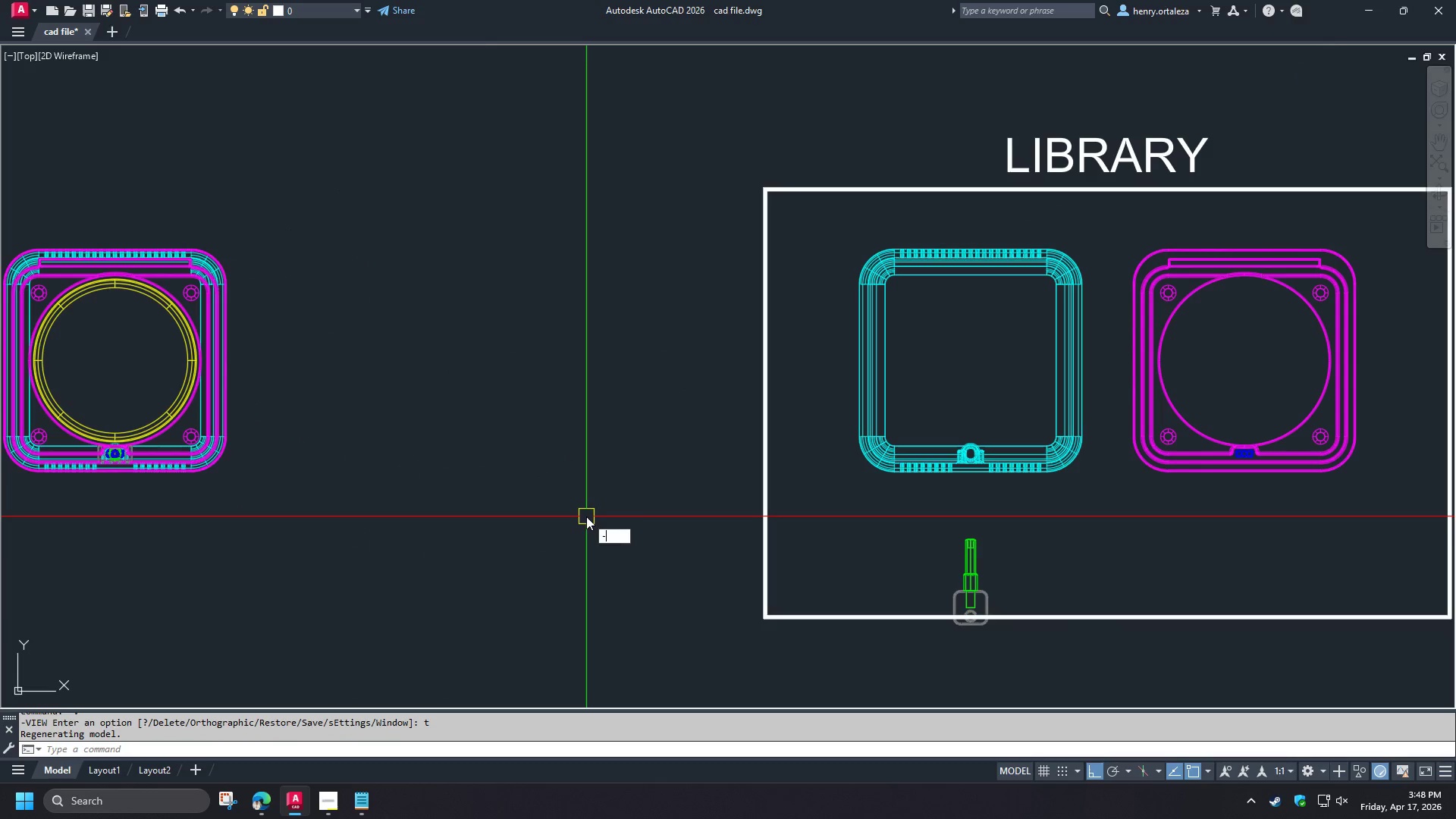 
key(V)
 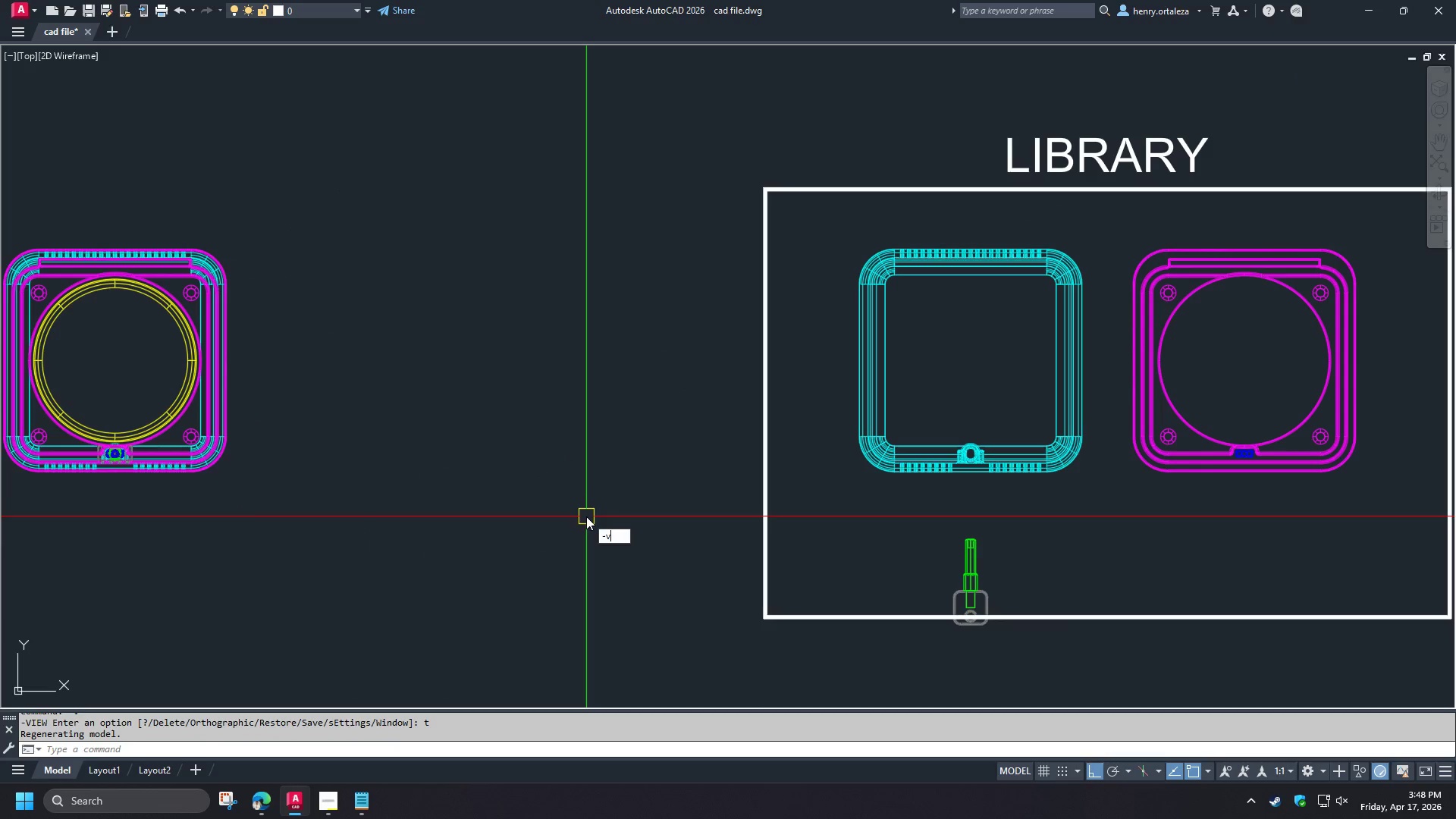 
key(Space)
 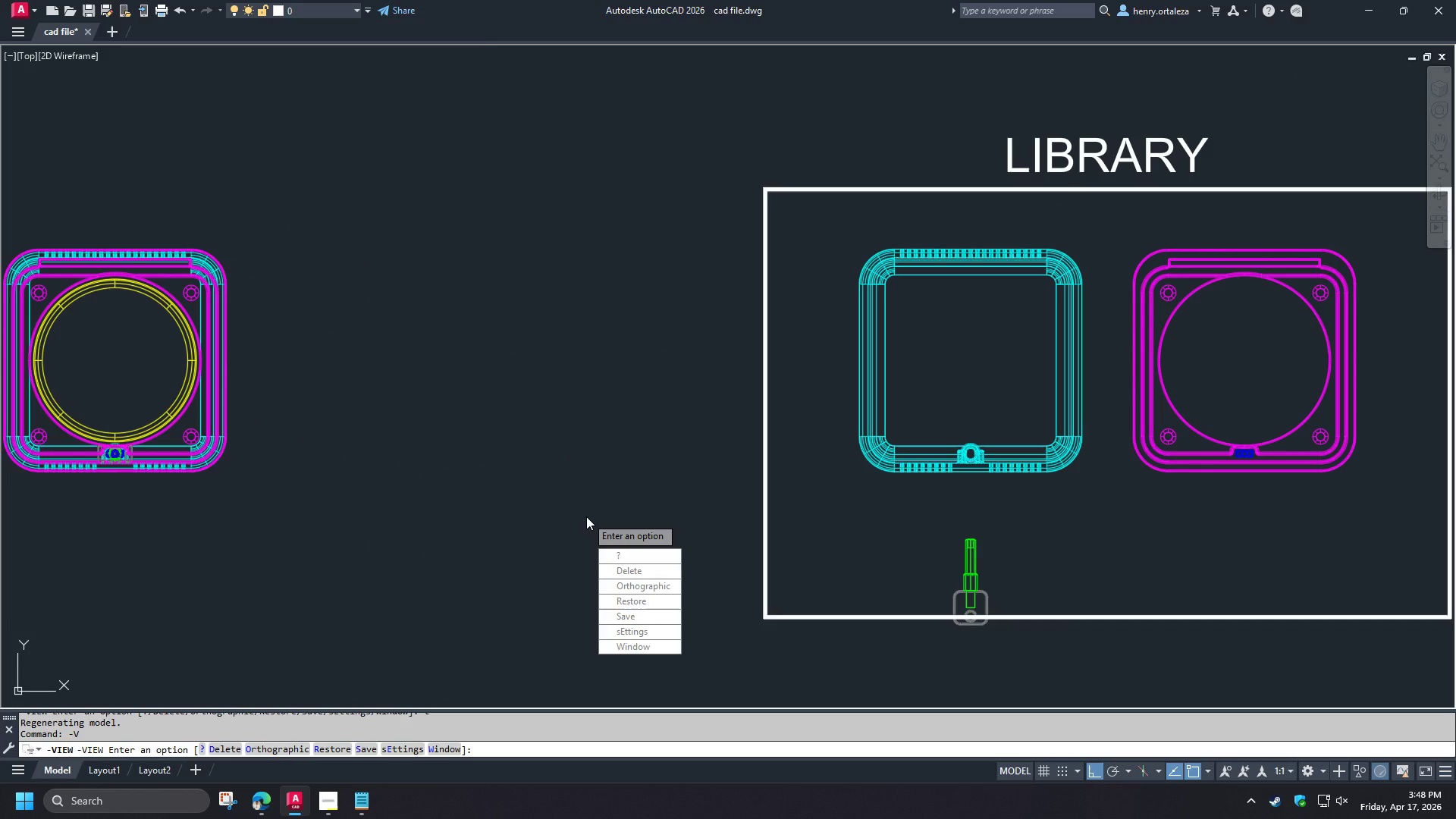 
type(fr re)
 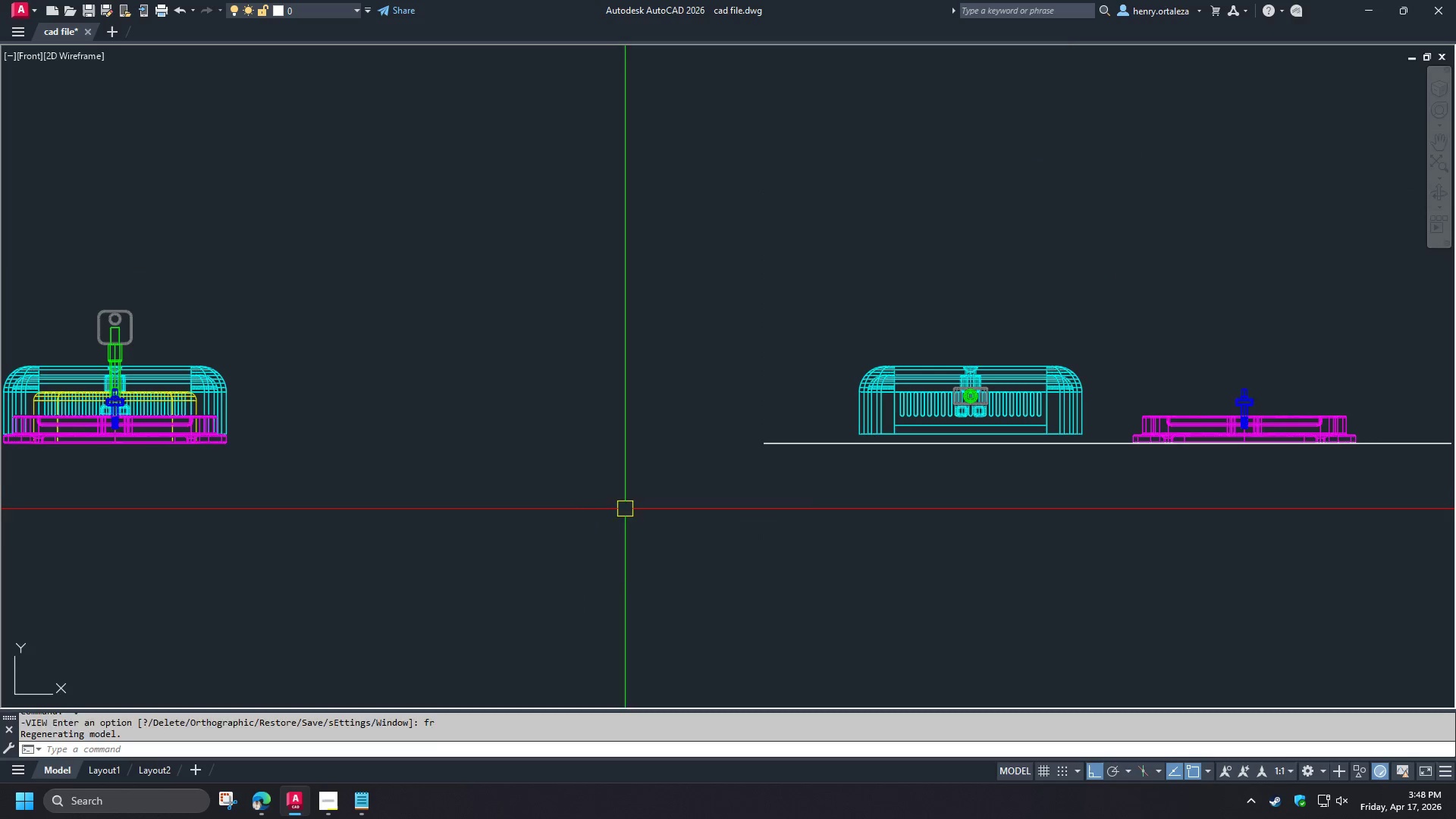 
key(Space)
 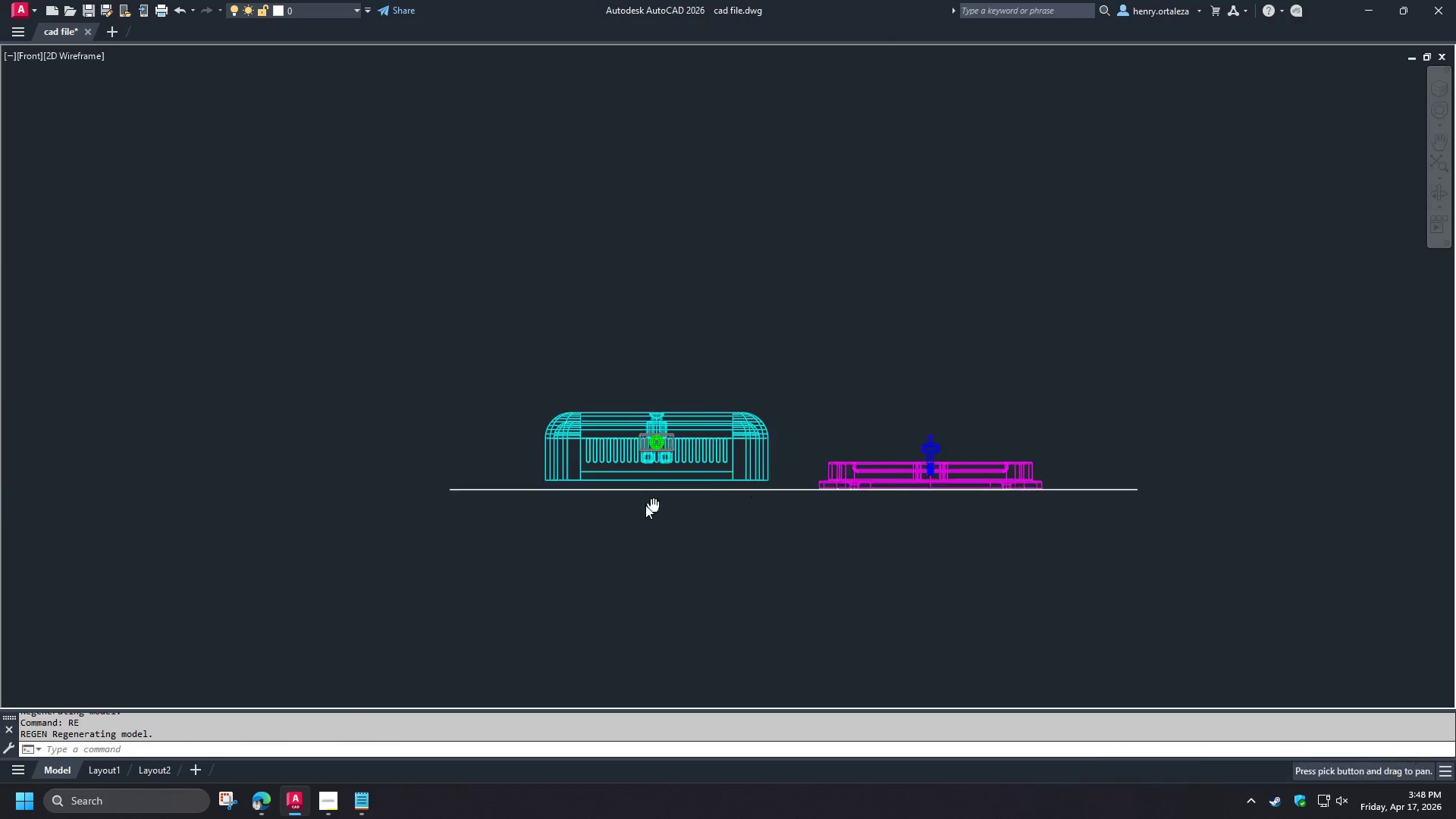 
scroll: coordinate [655, 494], scroll_direction: up, amount: 3.0
 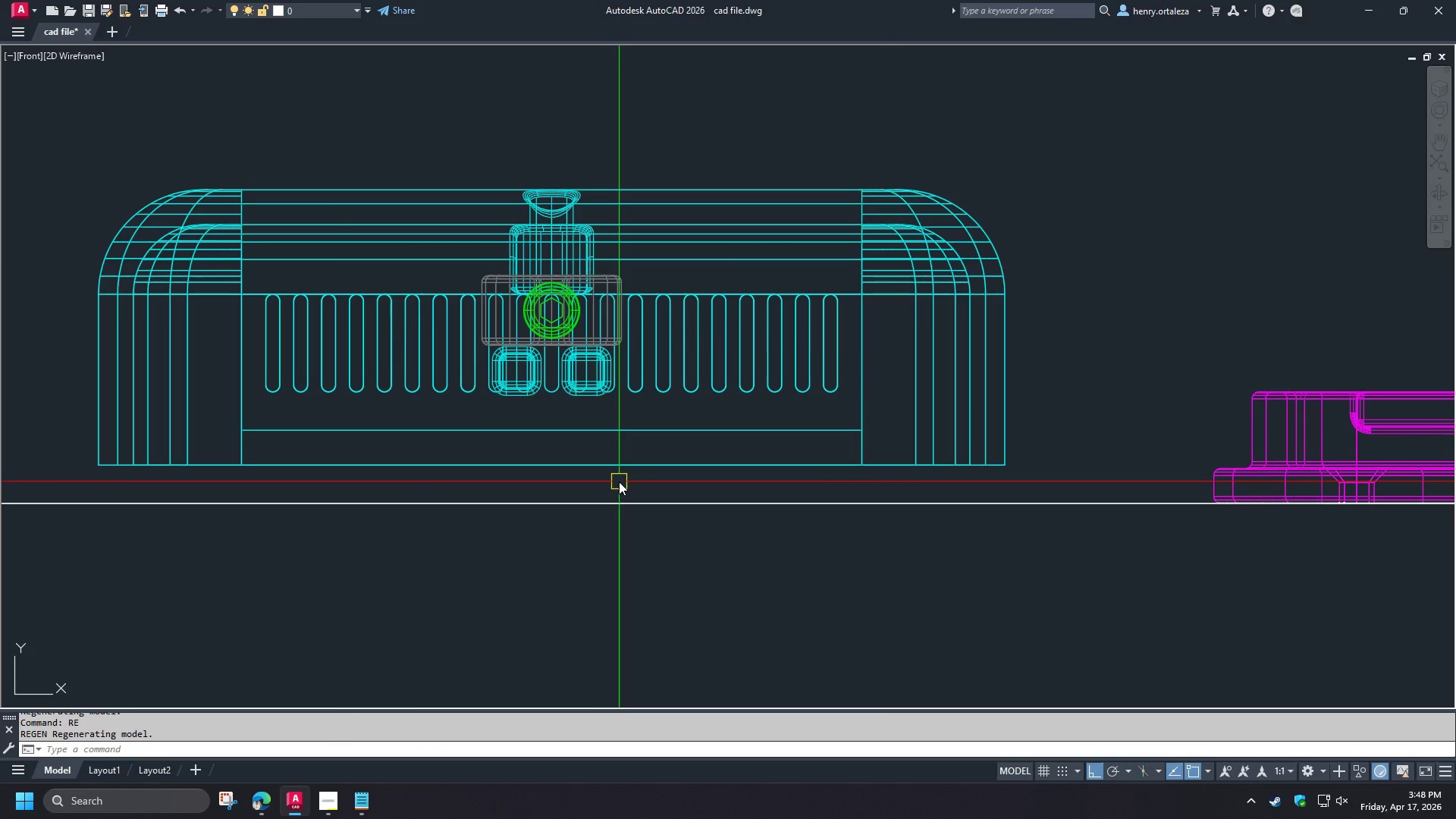 
scroll: coordinate [619, 482], scroll_direction: down, amount: 1.0
 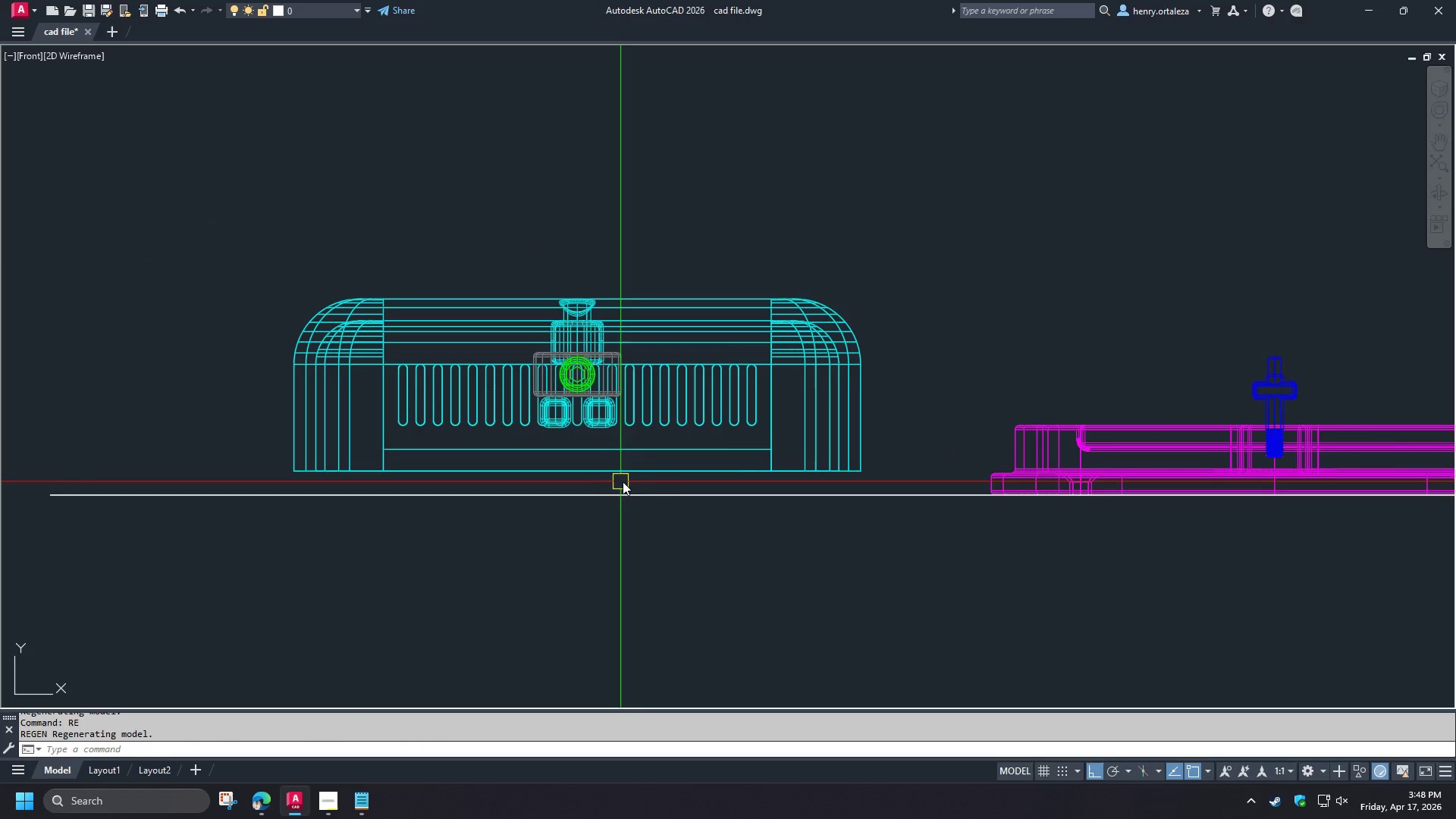 
mouse_move([677, 482])
 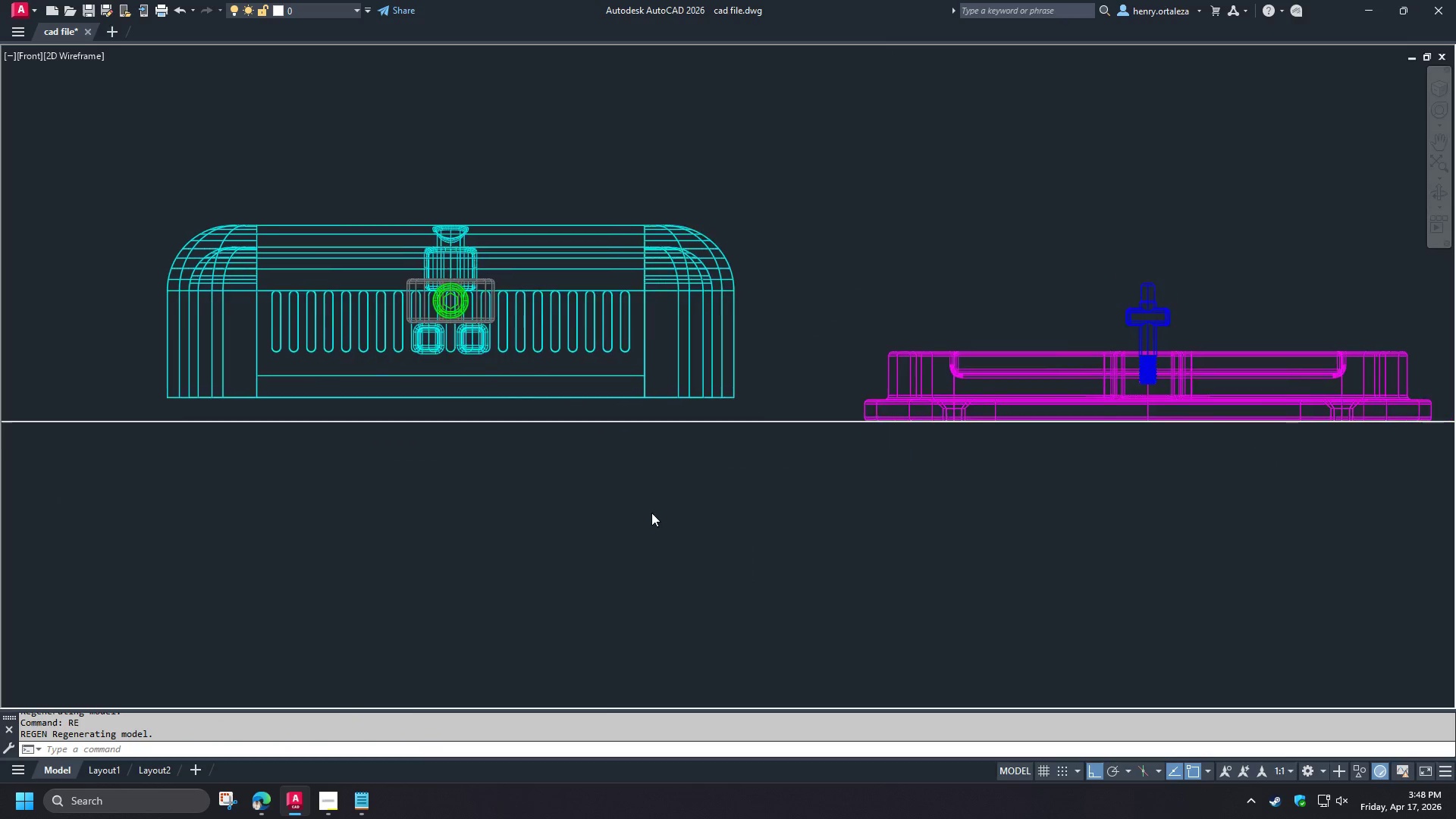 
type(rec )
 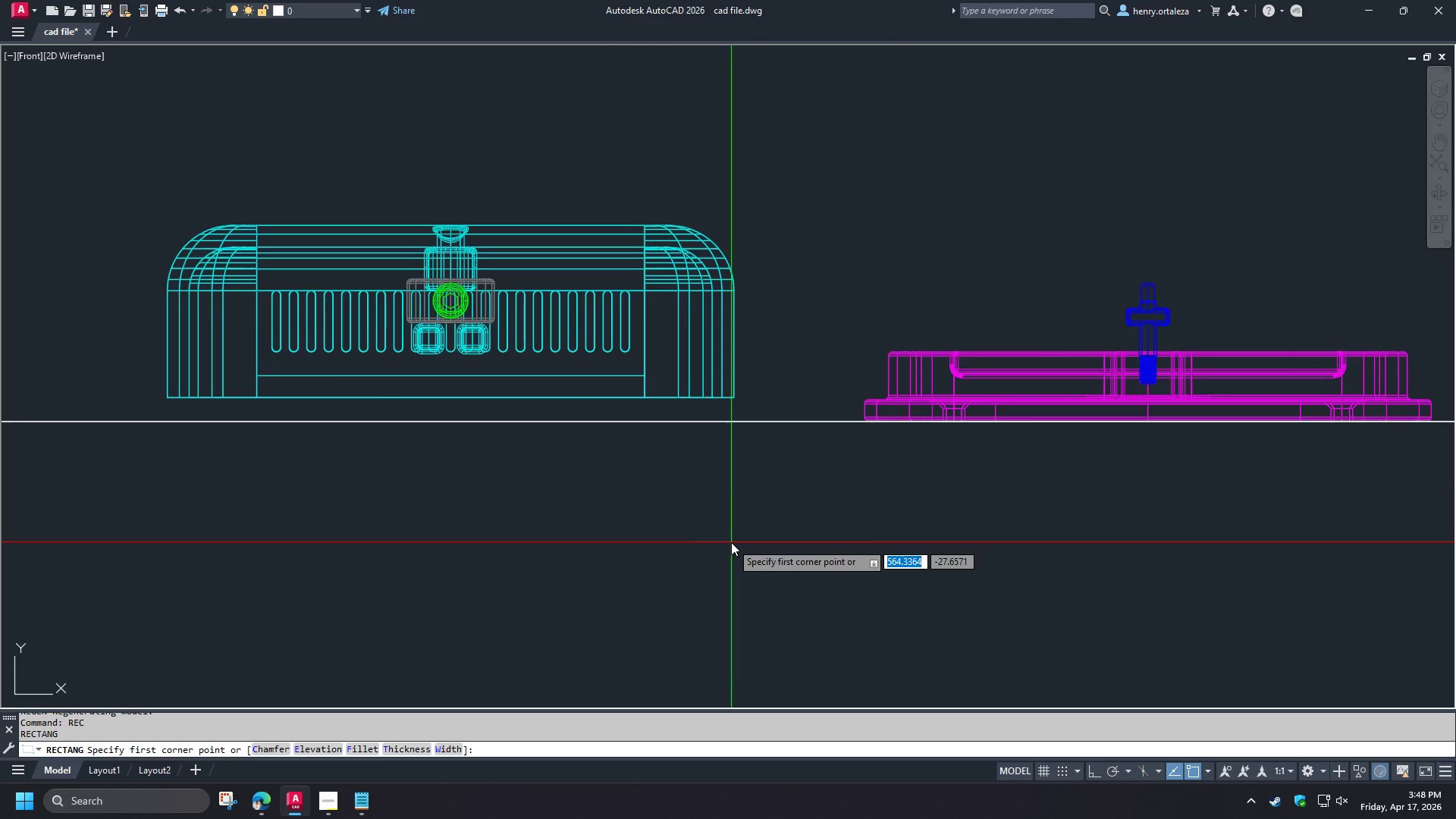 
left_click([731, 542])
 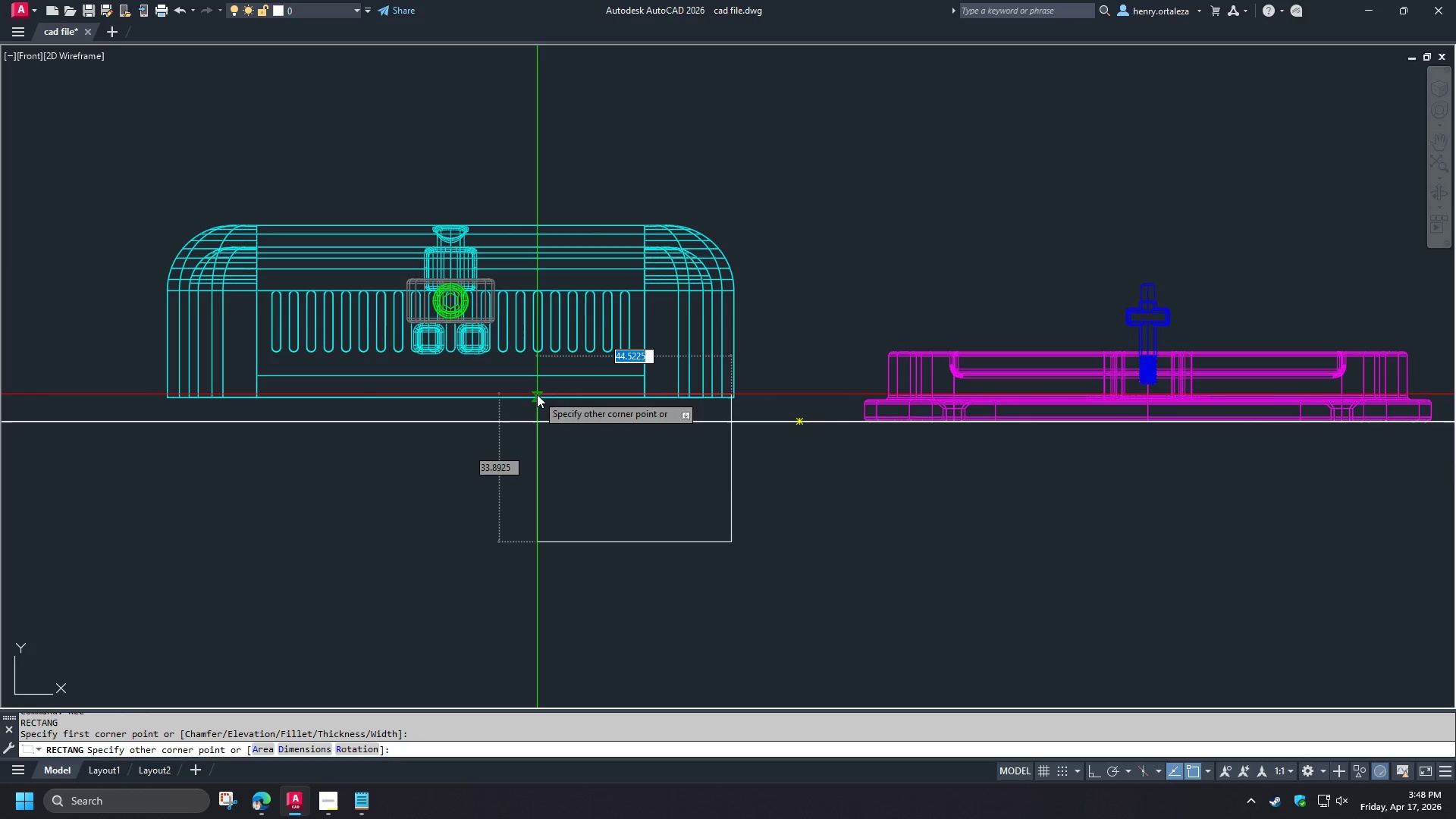 
left_click([537, 394])
 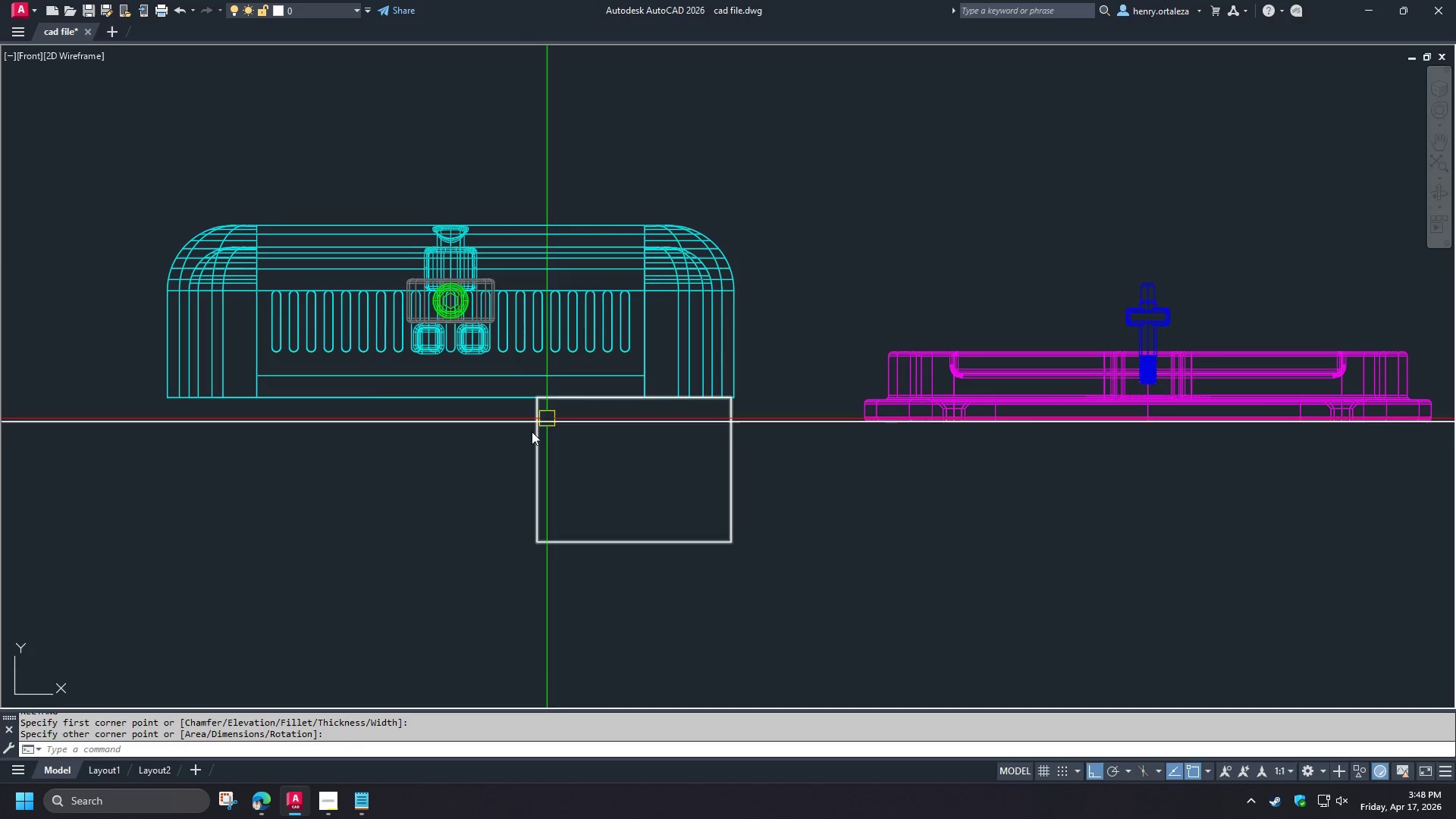 
hold_key(key=ShiftLeft, duration=1.5)
 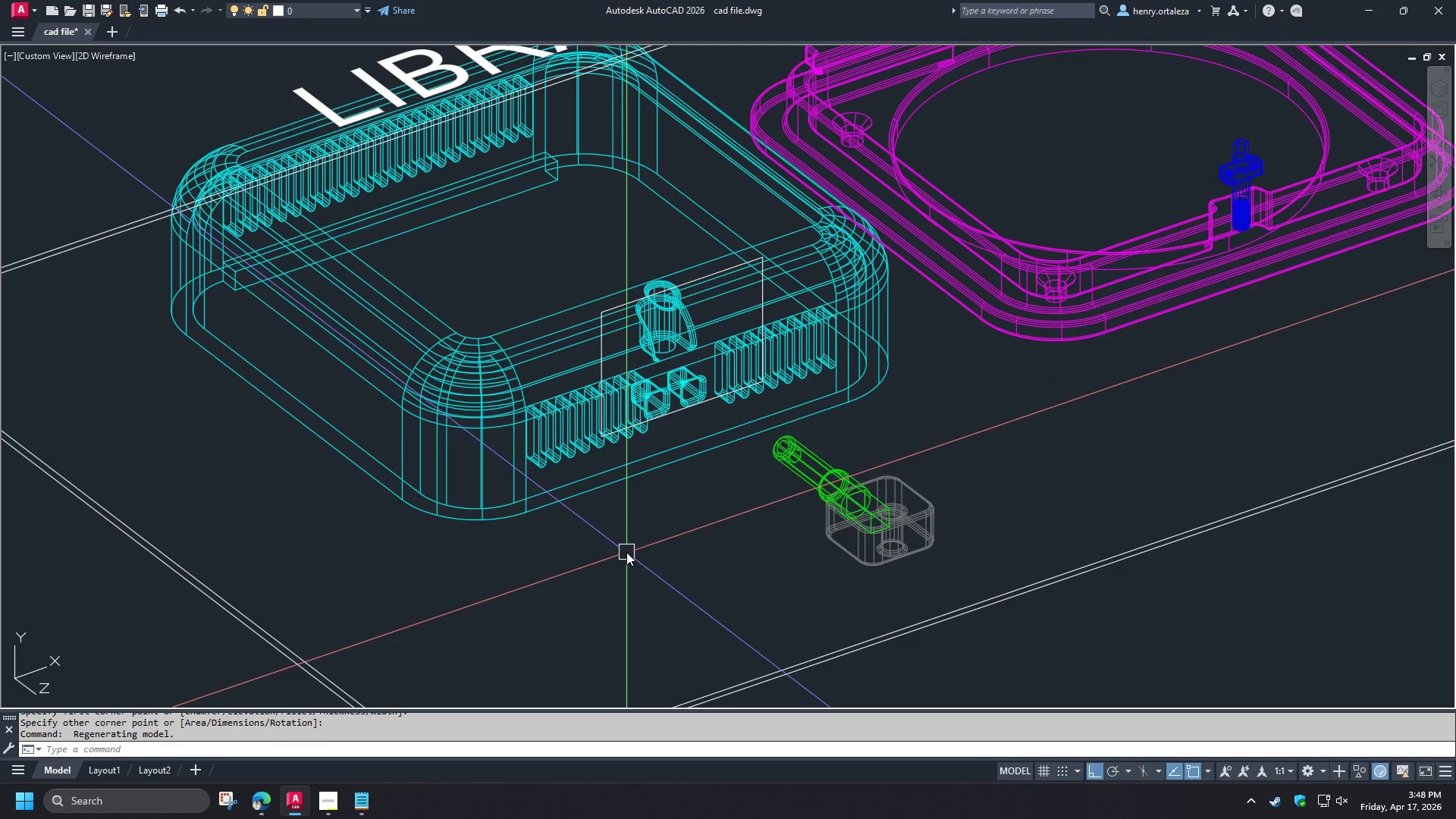 
type(fil)
 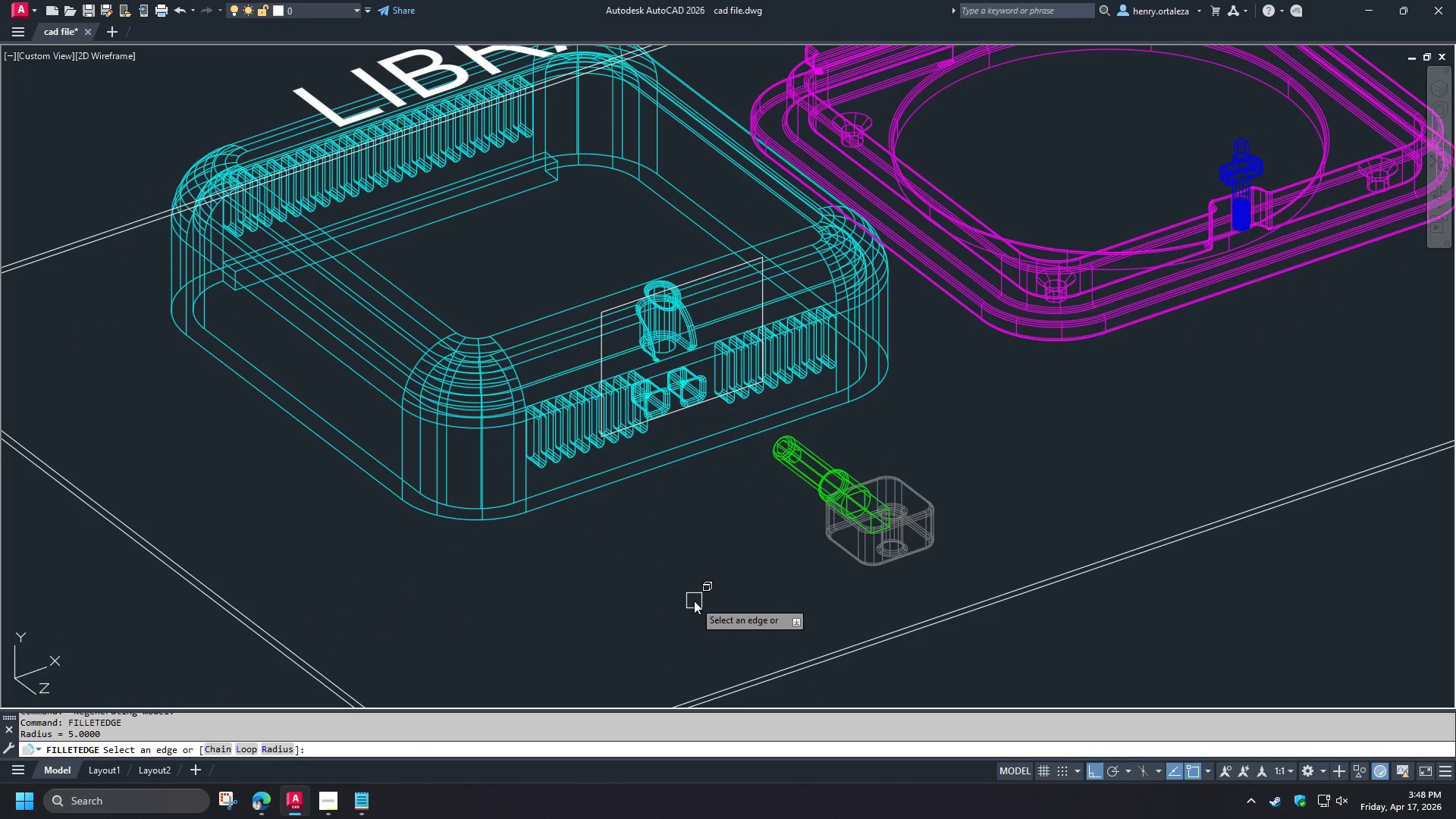 
key(R)
 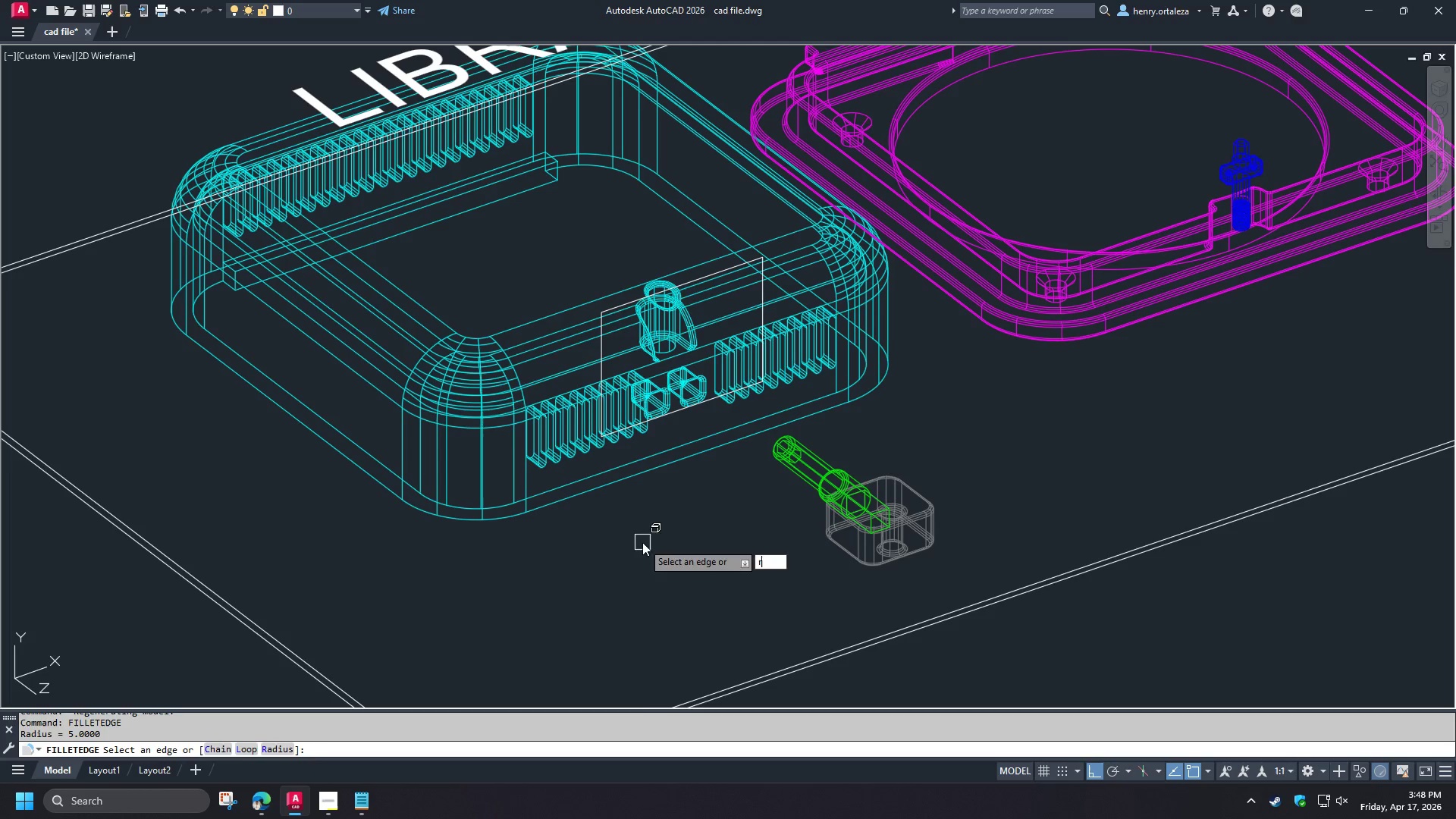 
key(Space)
 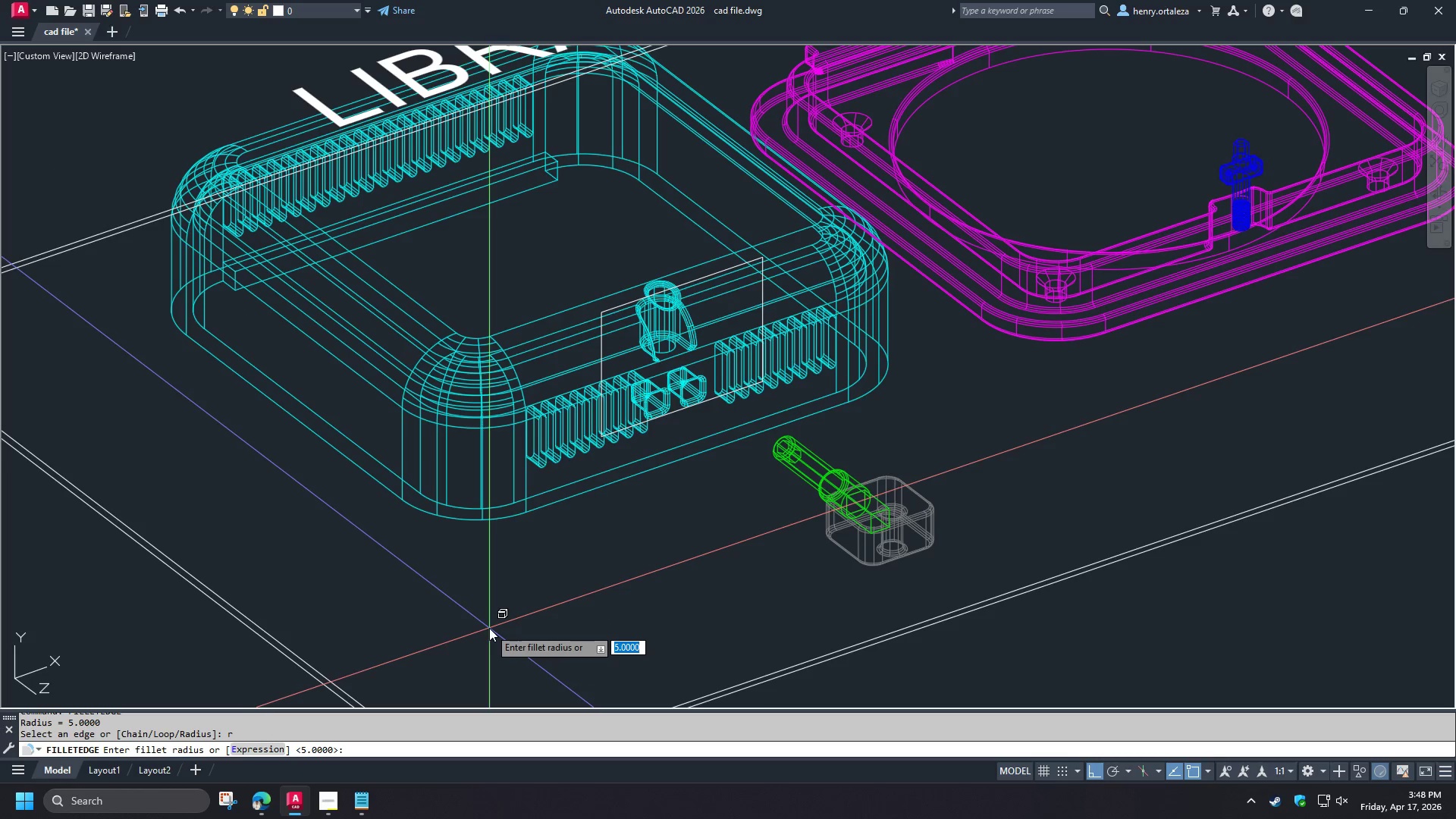 
key(1)
 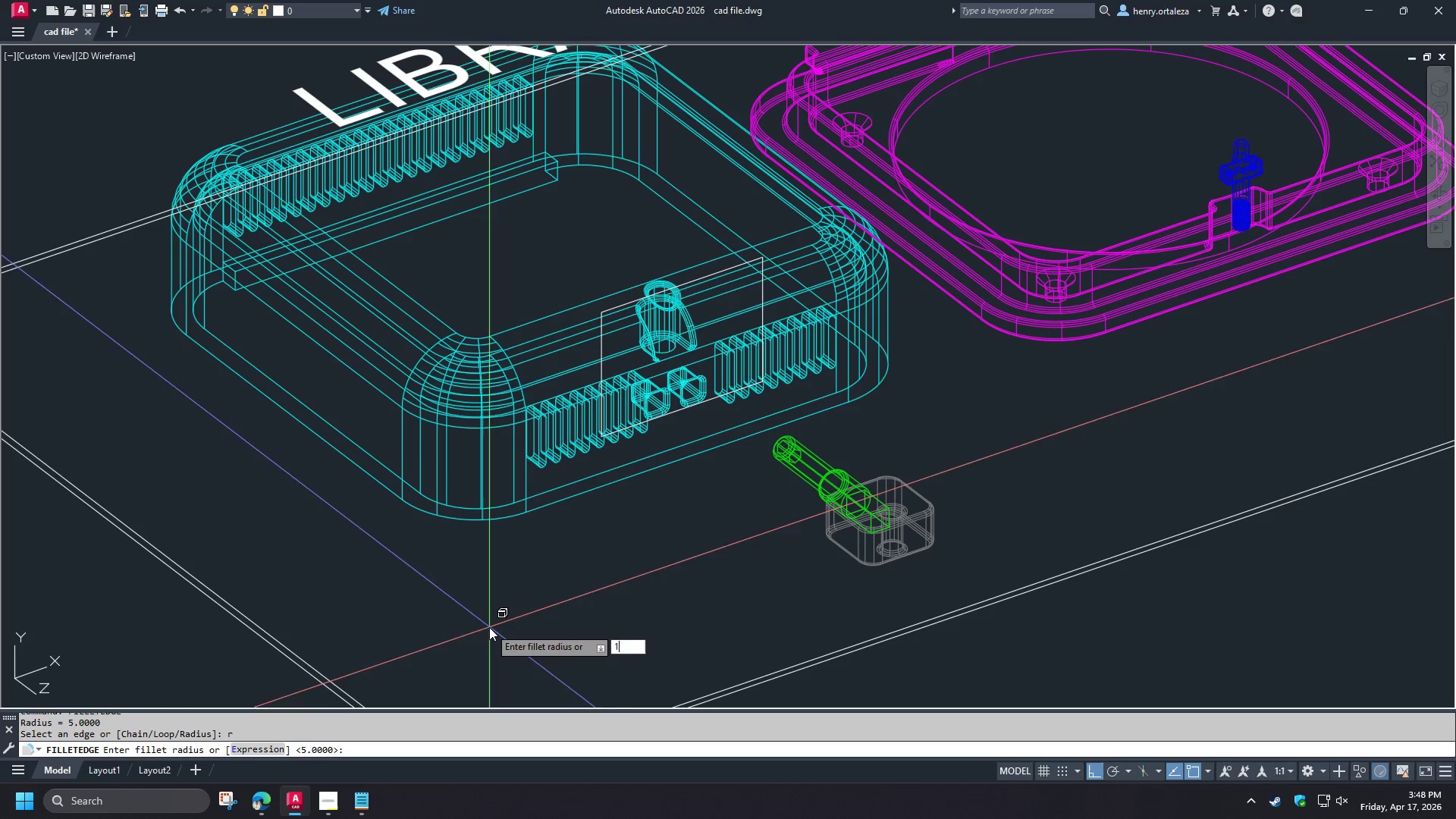 
key(Space)
 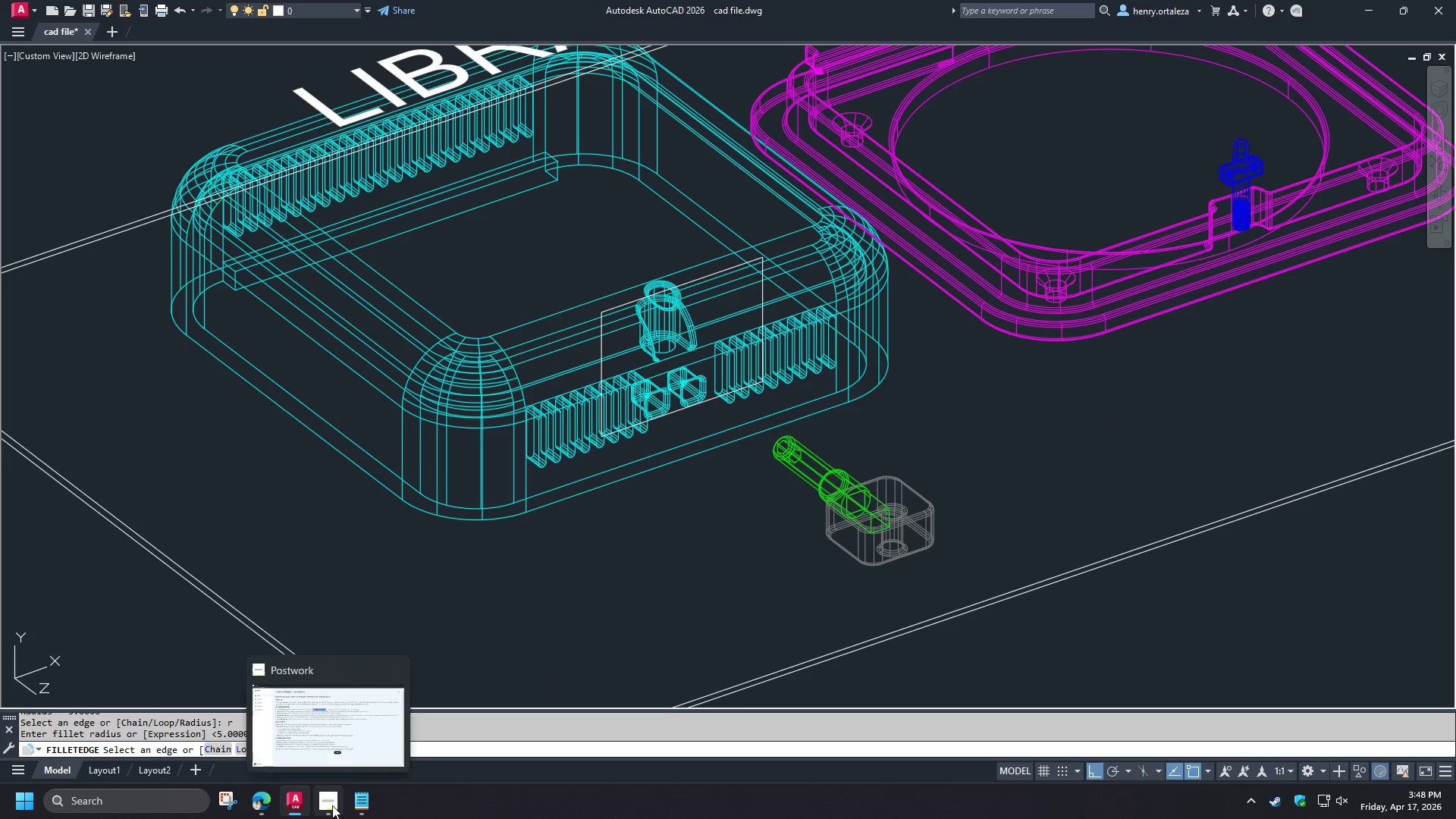 
left_click([332, 805])